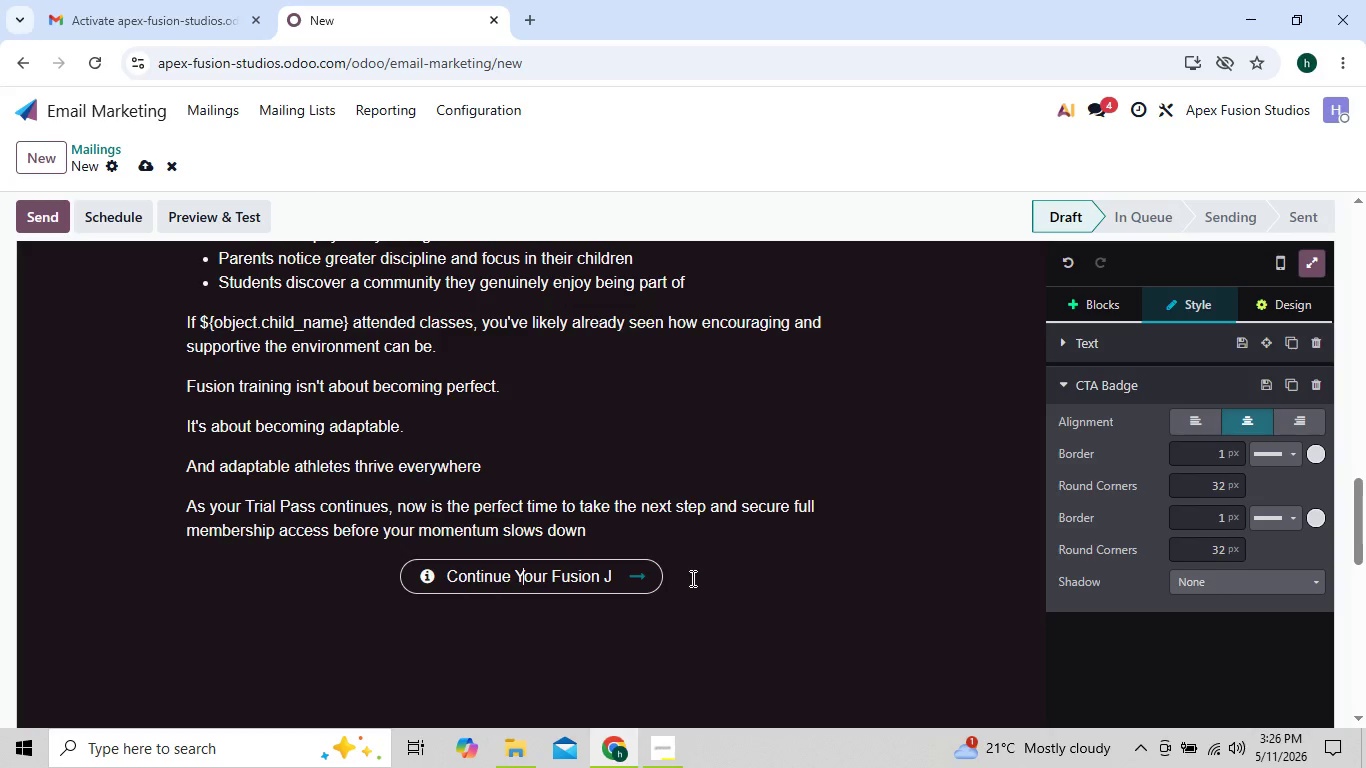 
hold_key(key=ArrowRight, duration=0.72)
 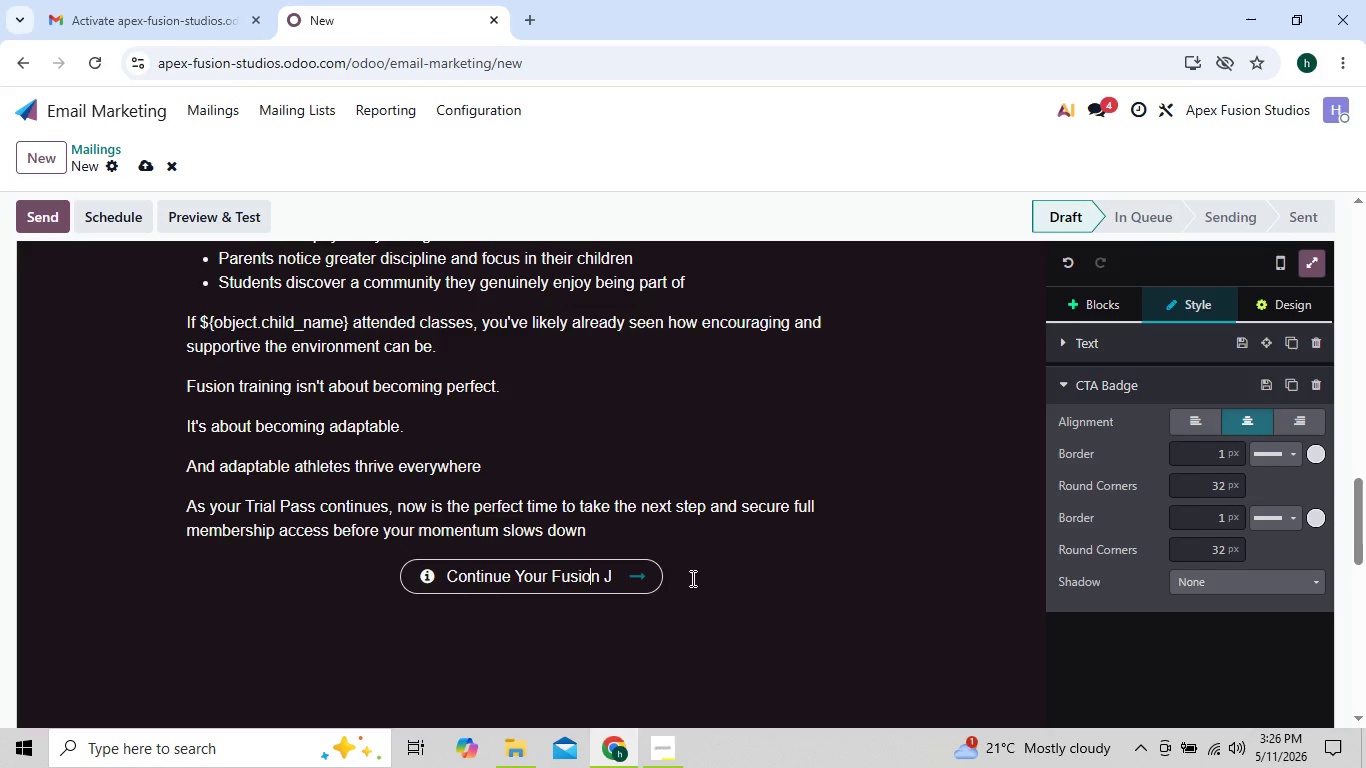 
key(ArrowRight)
 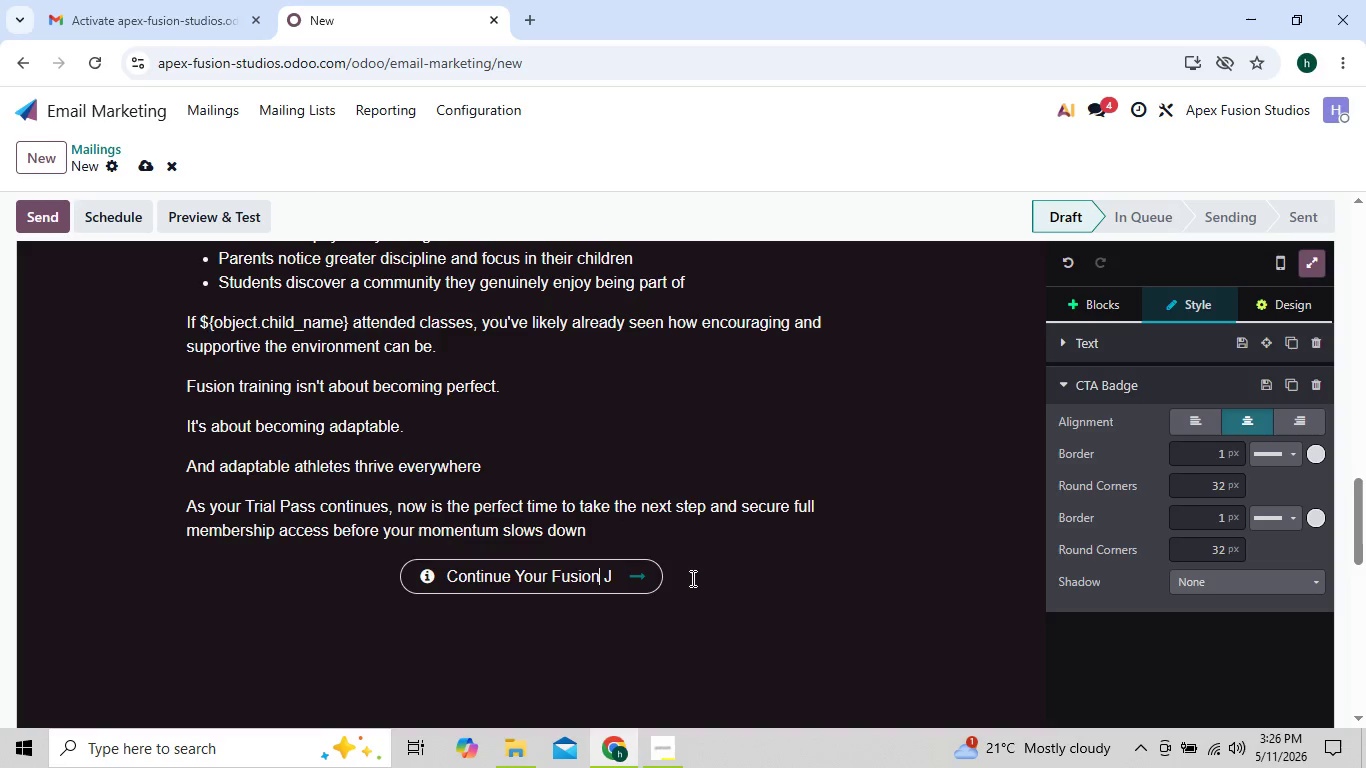 
key(ArrowRight)
 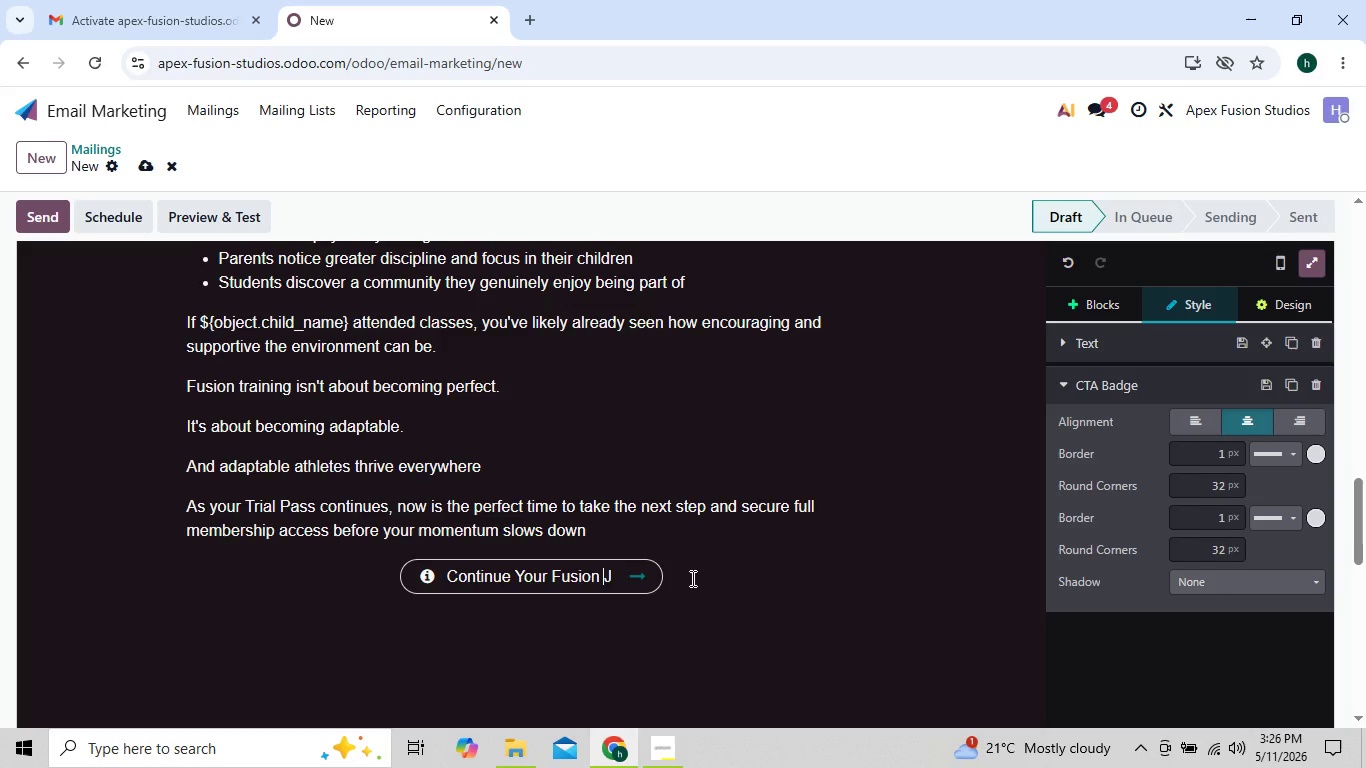 
key(ArrowRight)
 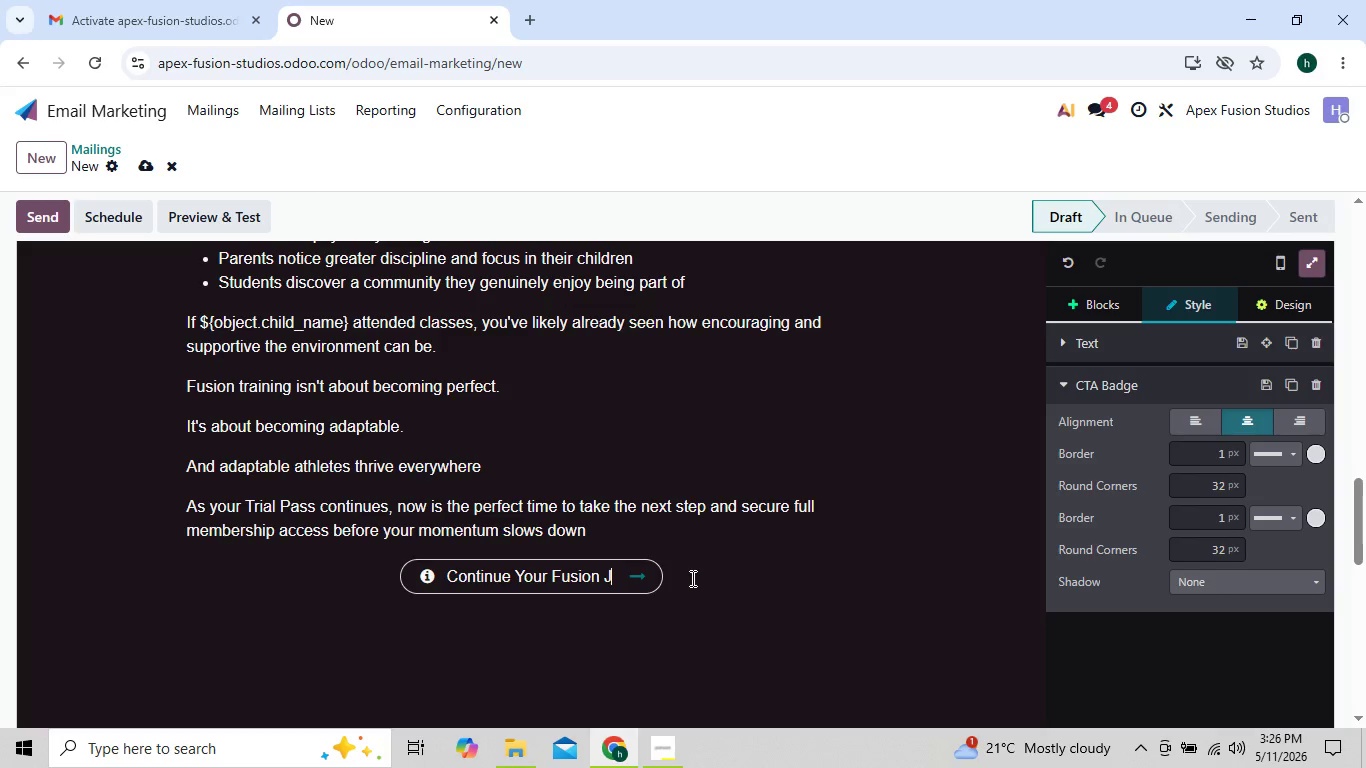 
key(ArrowRight)
 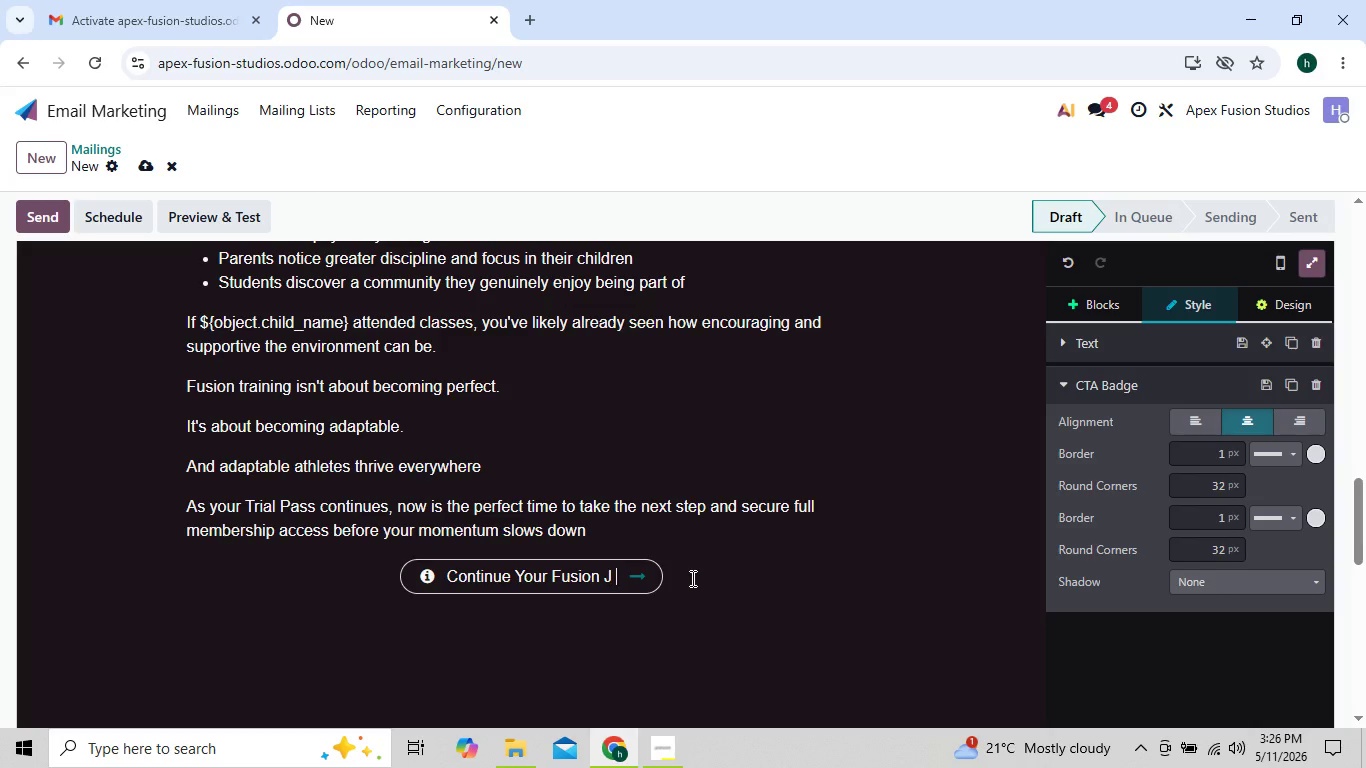 
key(ArrowRight)
 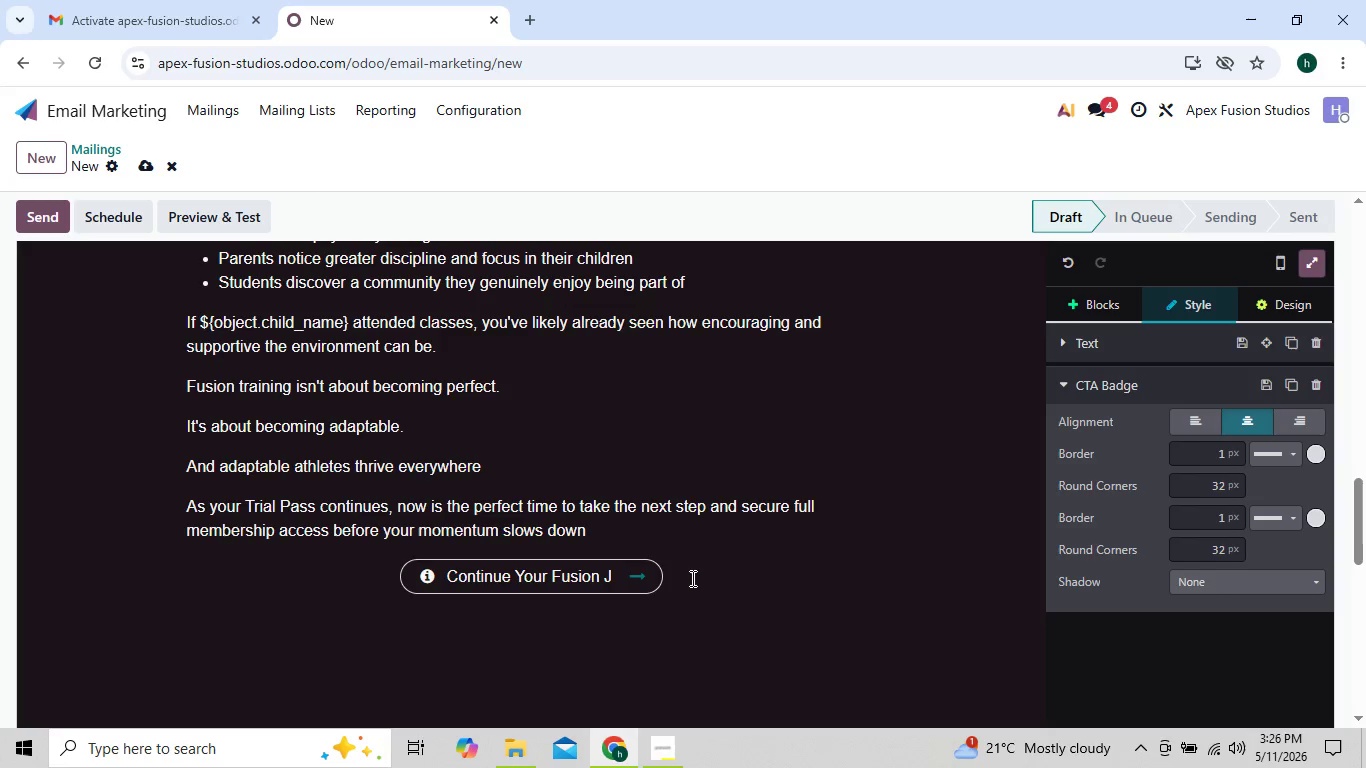 
key(ArrowLeft)
 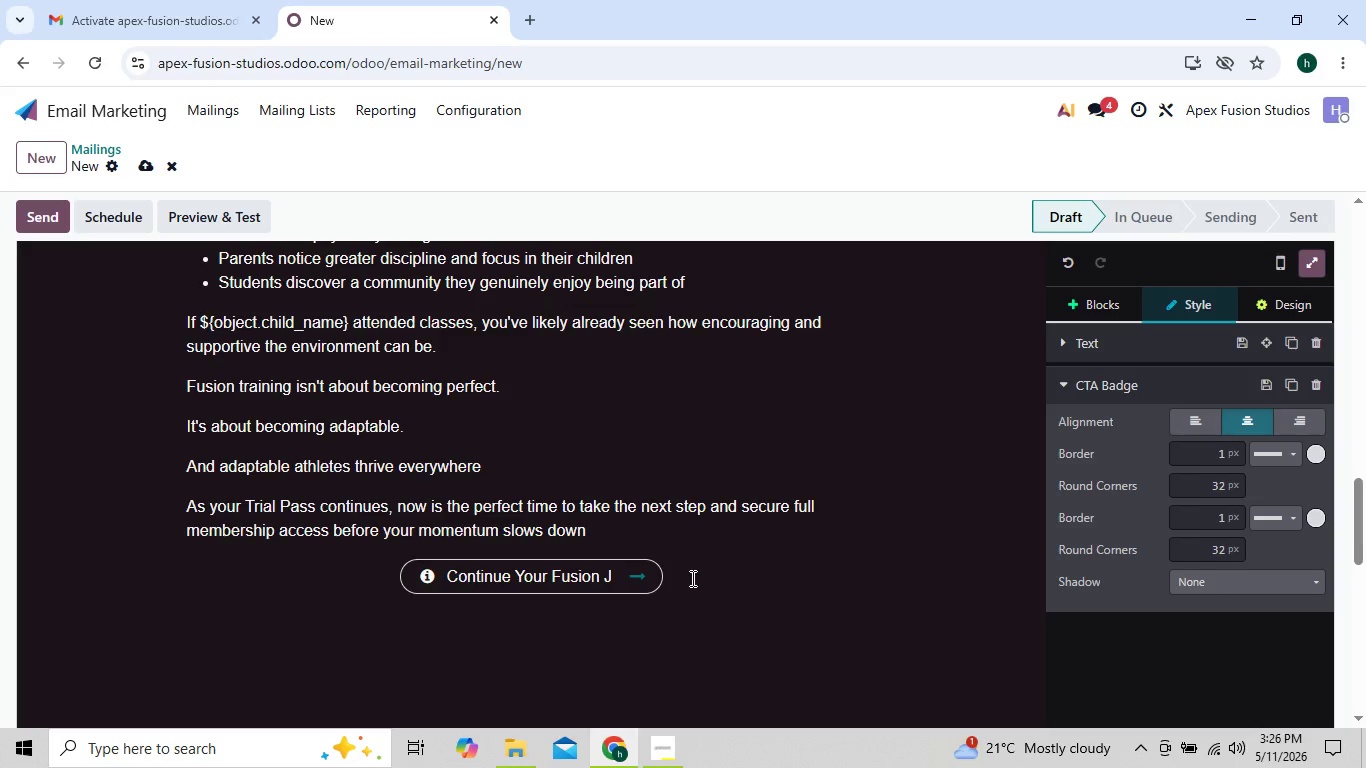 
type(ou)
 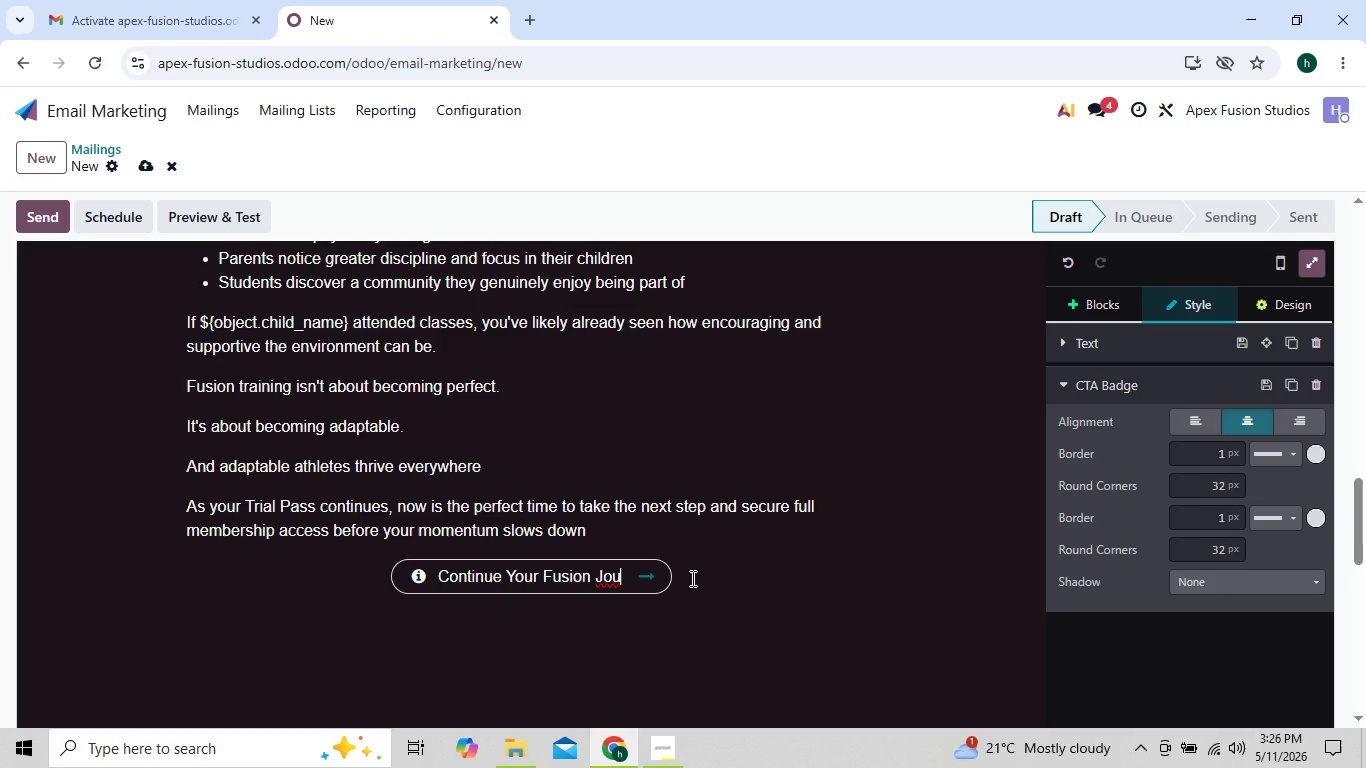 
type(rney)
 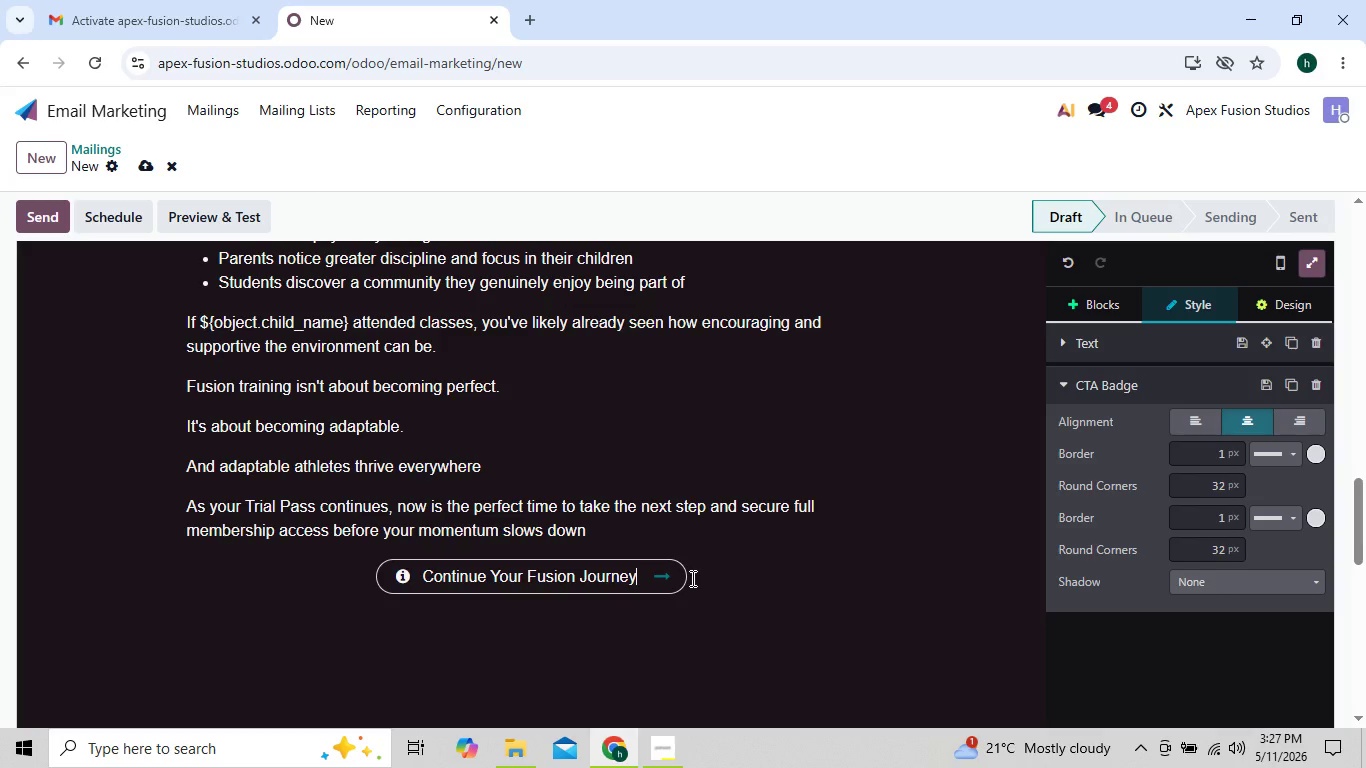 
left_click([590, 633])
 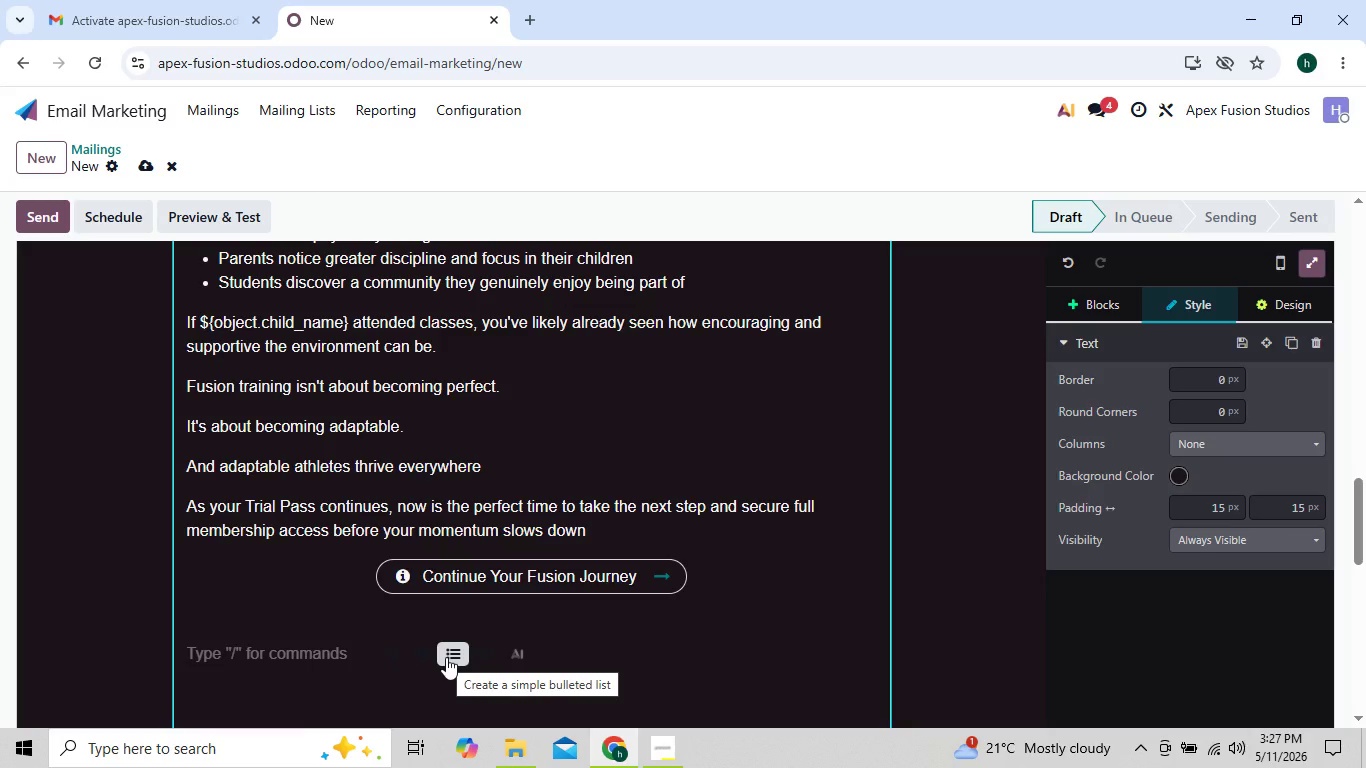 
type(We would love to see you continue growing wih)
key(Backspace)
type(th as)
 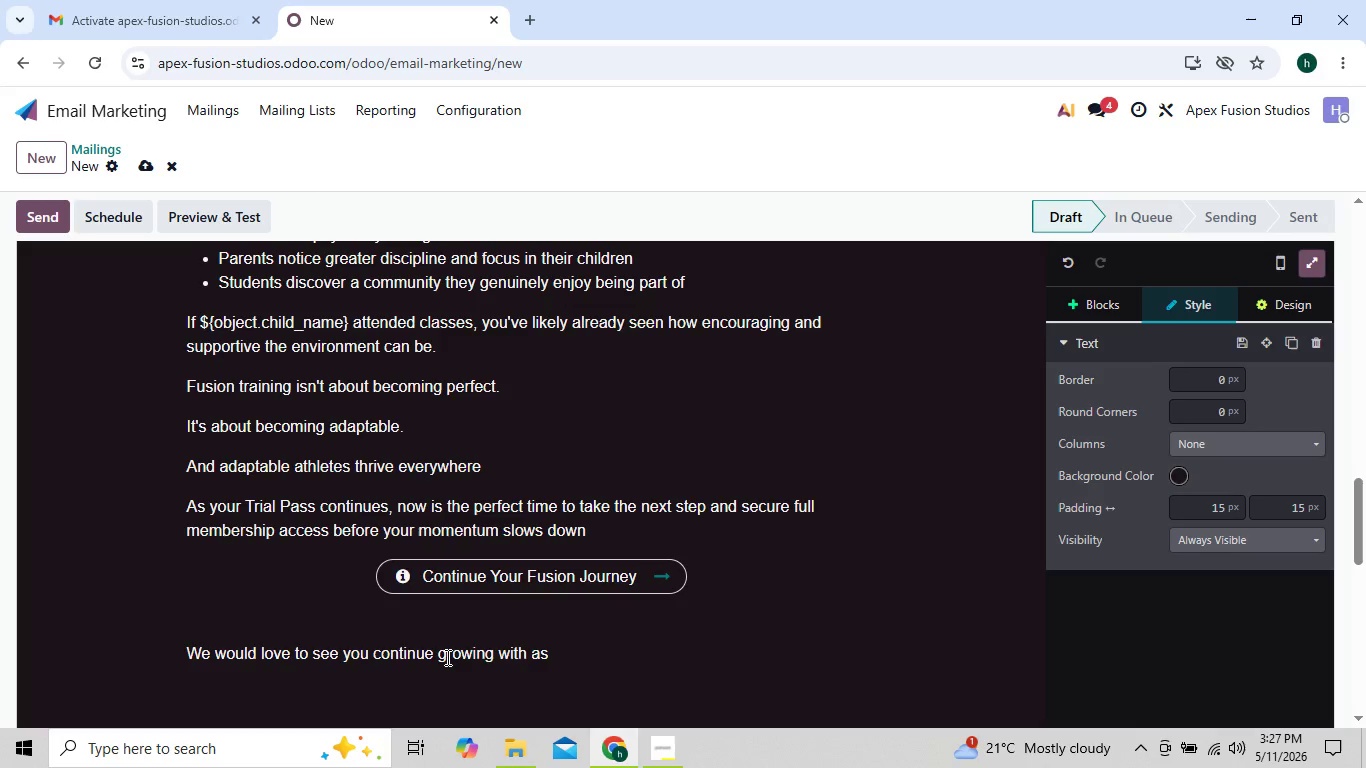 
key(ArrowLeft)
 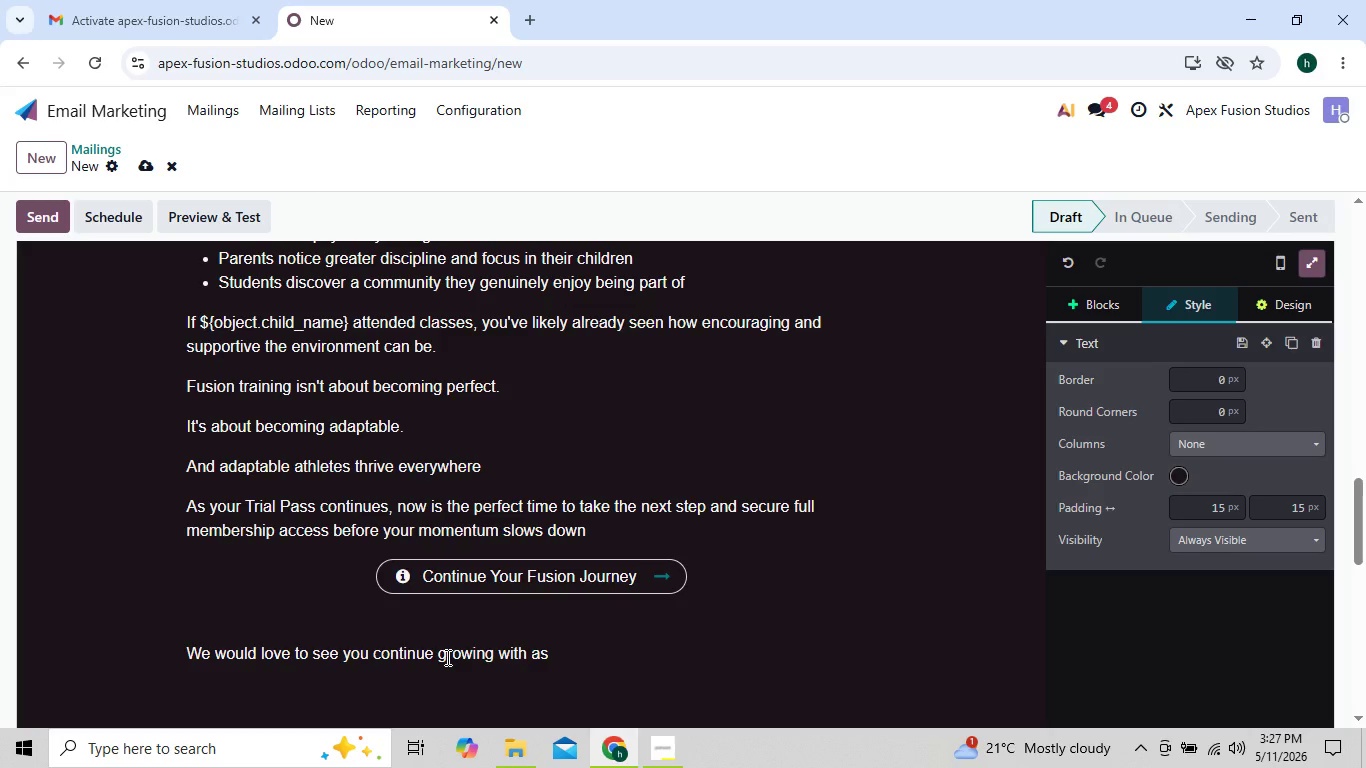 
key(Backspace)
 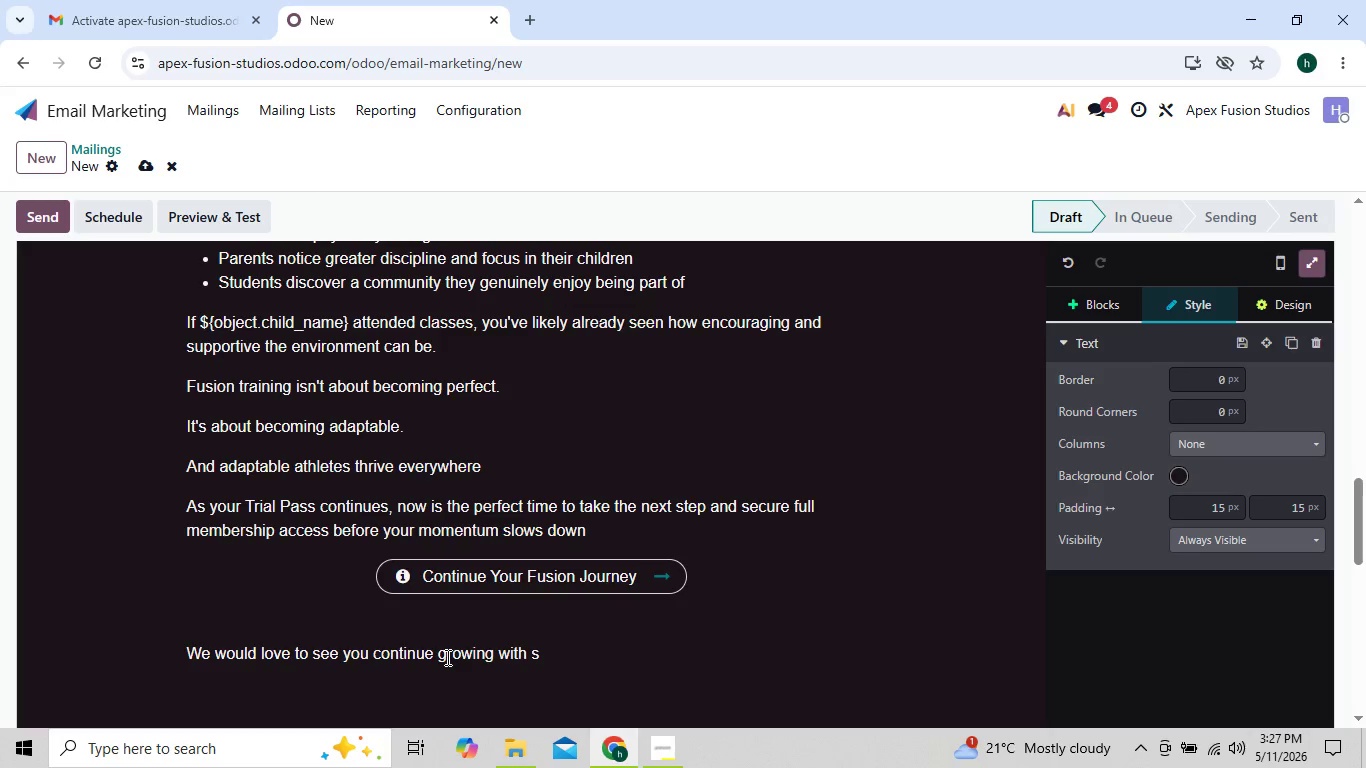 
key(U)
 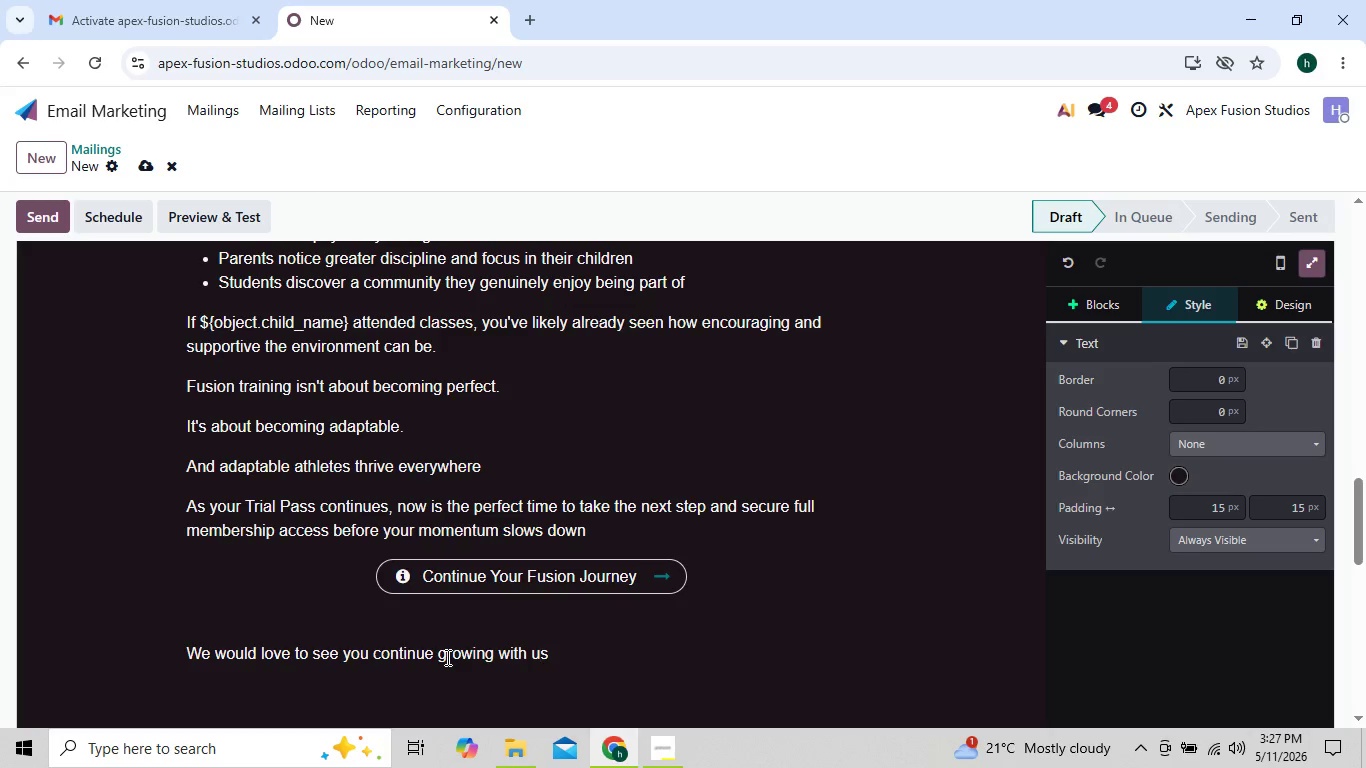 
key(ArrowRight)
 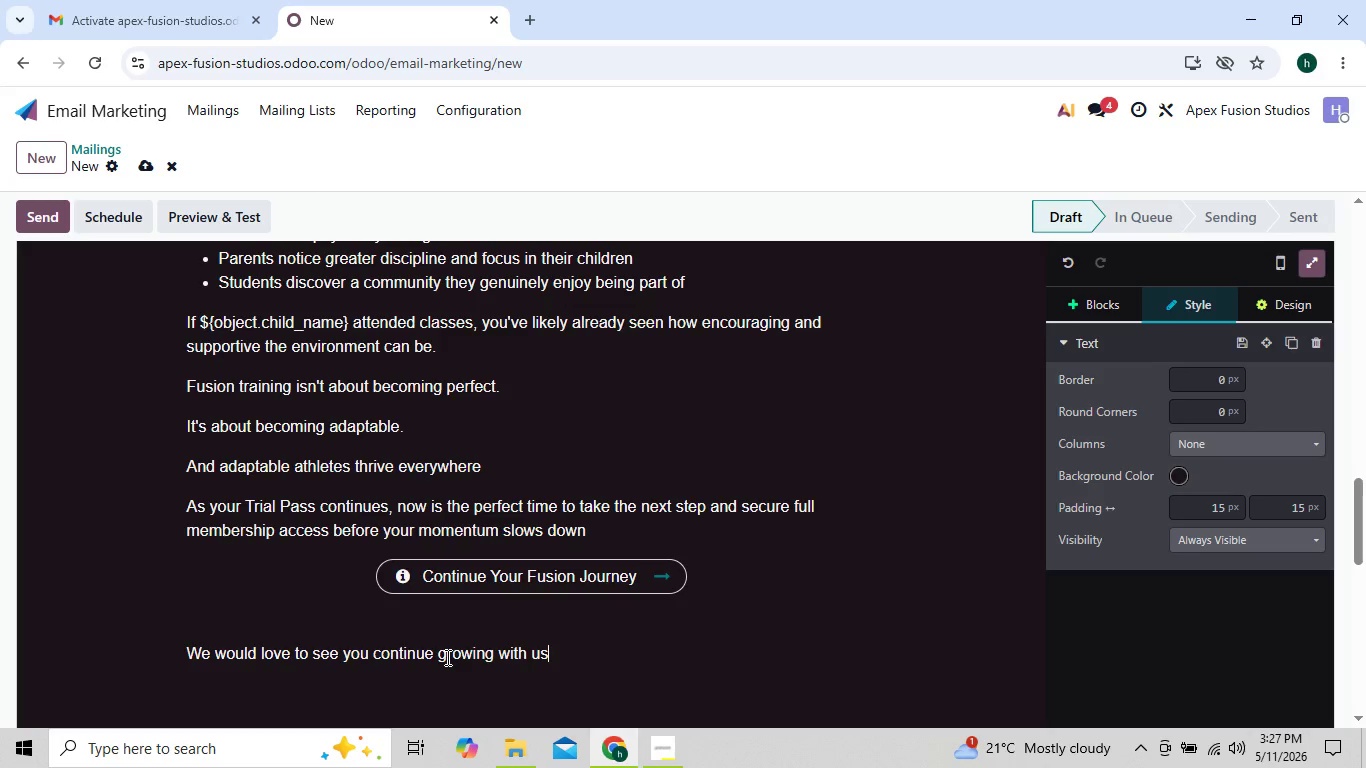 
key(Period)
 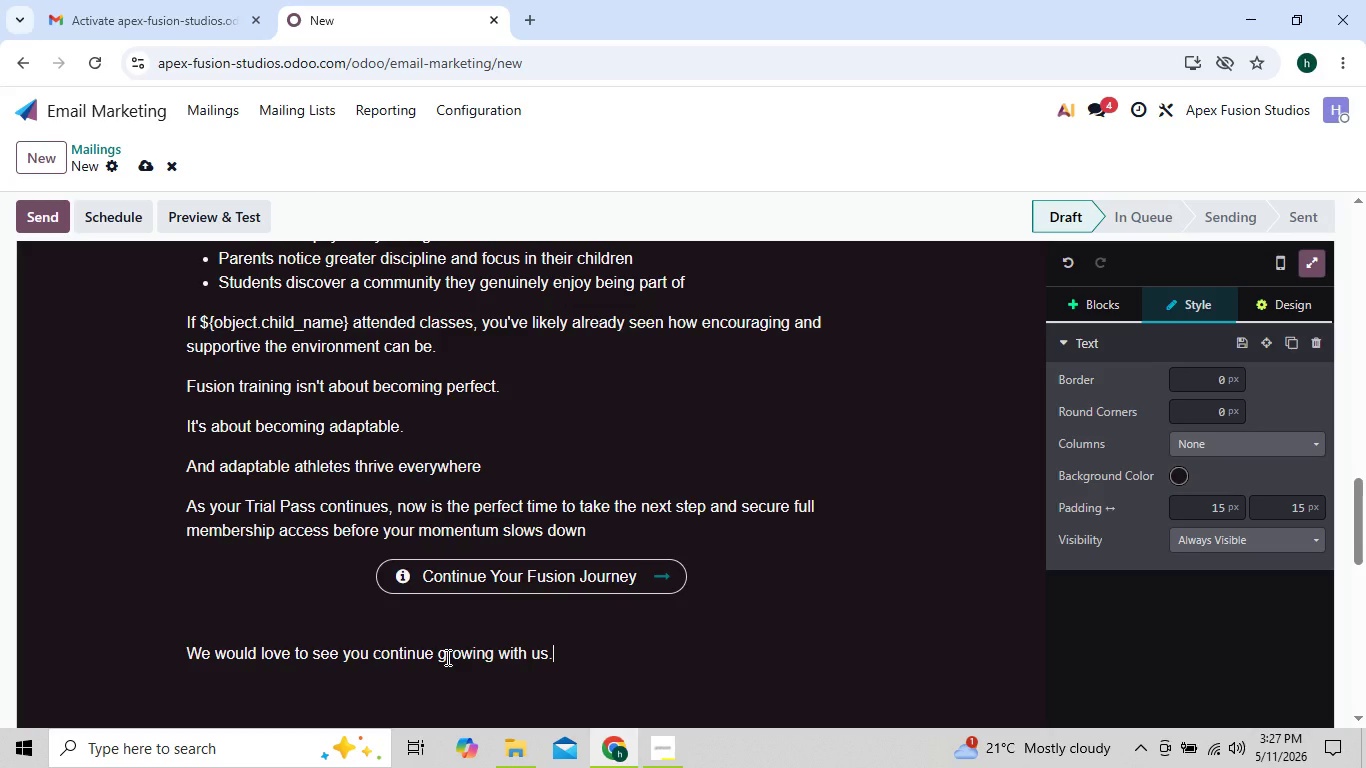 
key(Enter)
 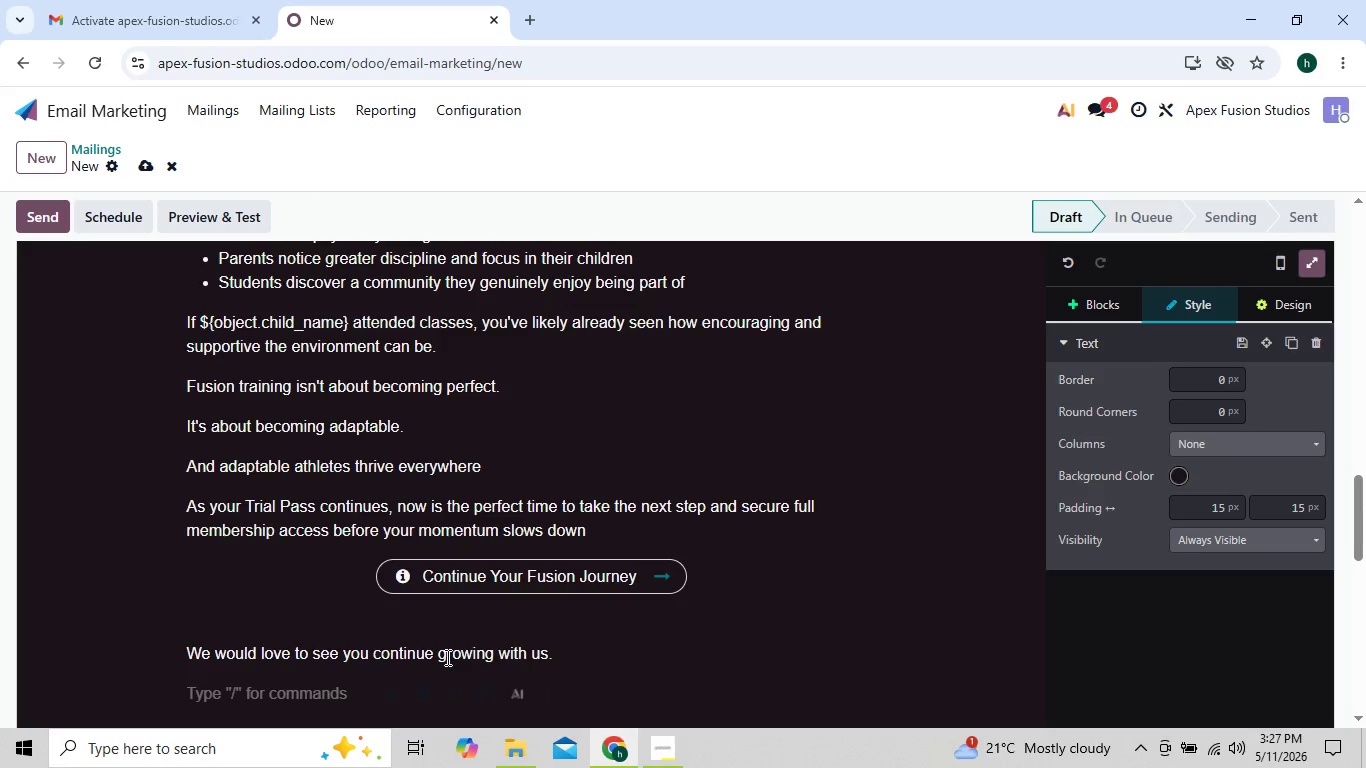 
key(Backspace)
 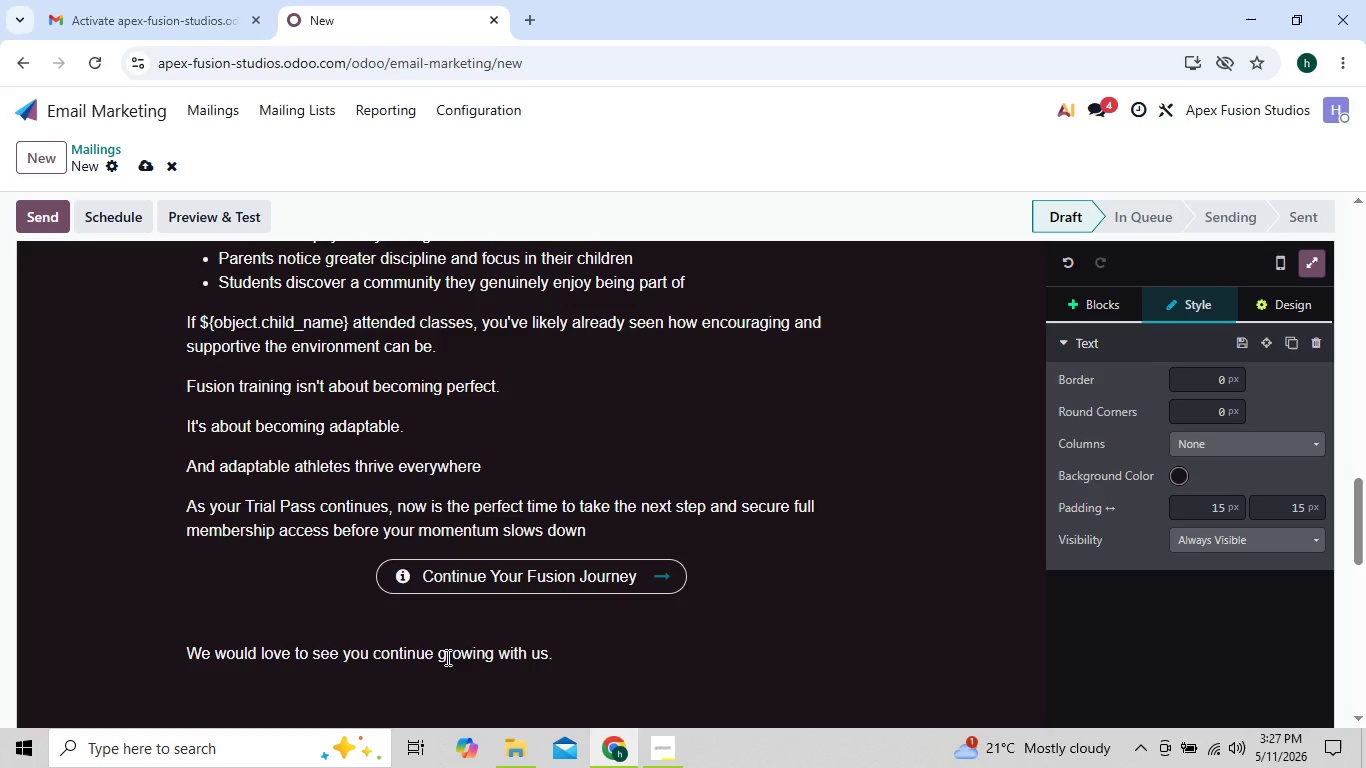 
key(Enter)
 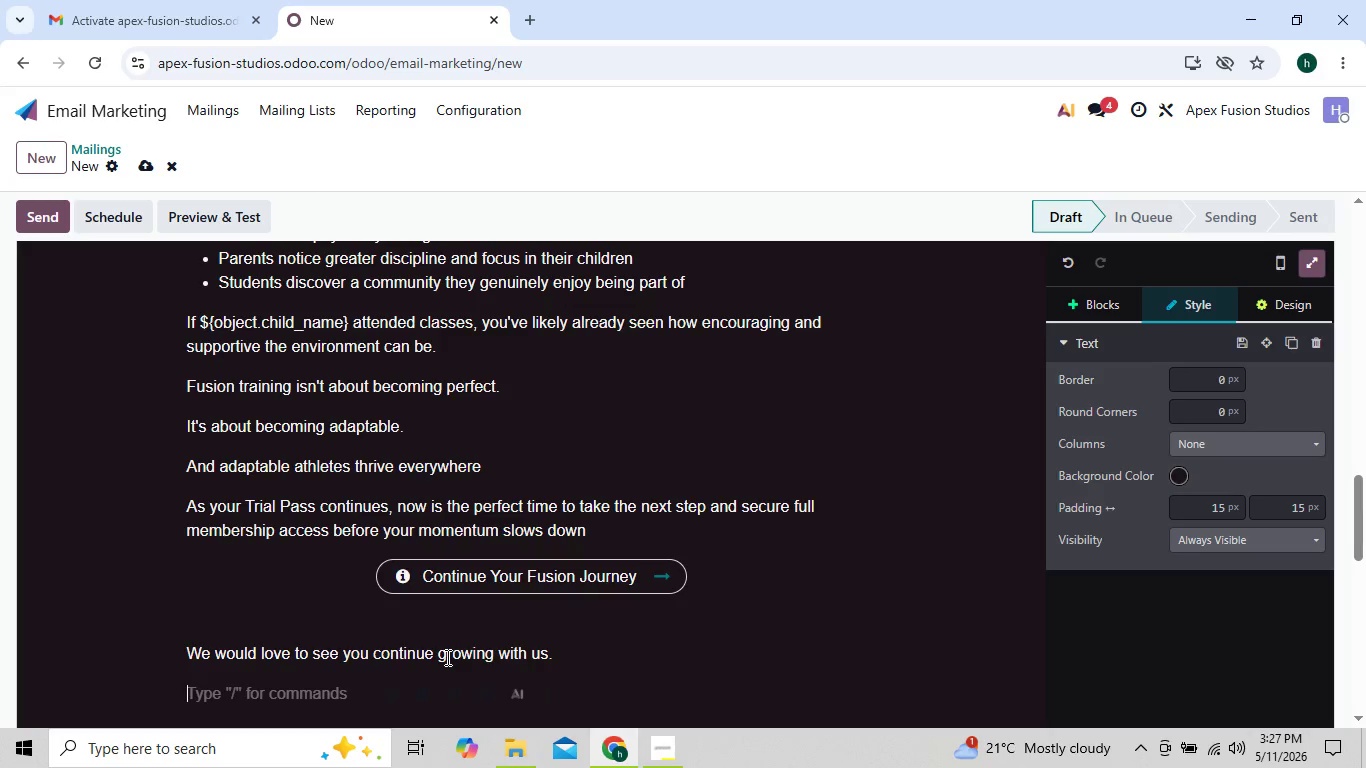 
type(---Apex Fusion)
 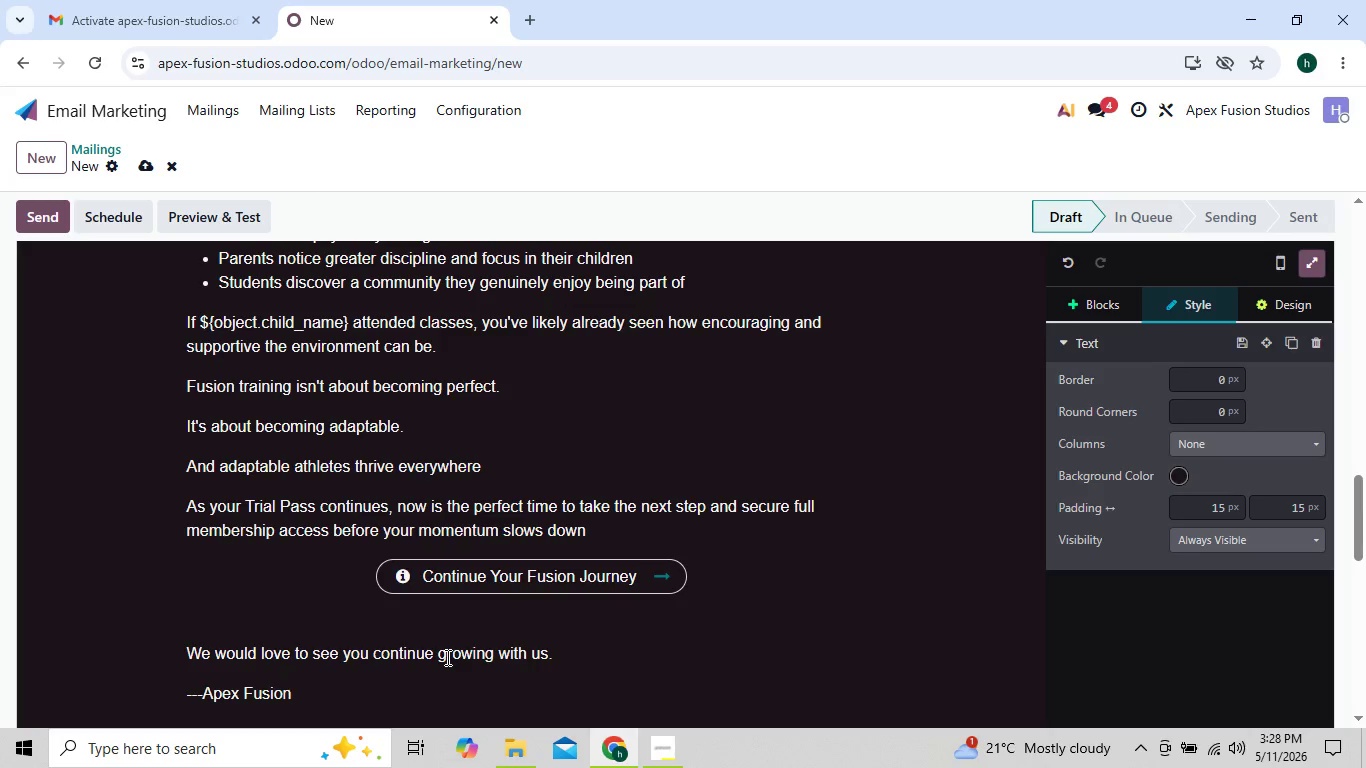 
key(ArrowLeft)
 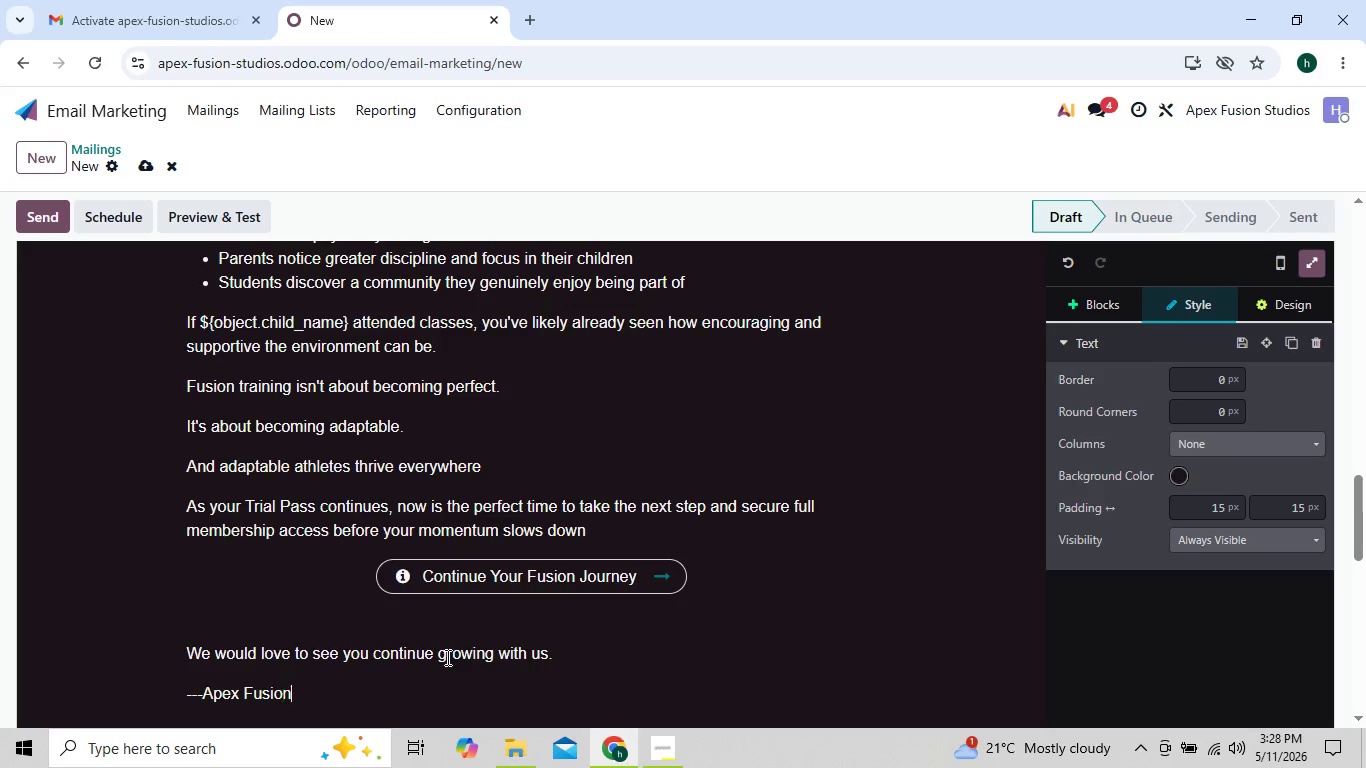 
key(ArrowRight)
 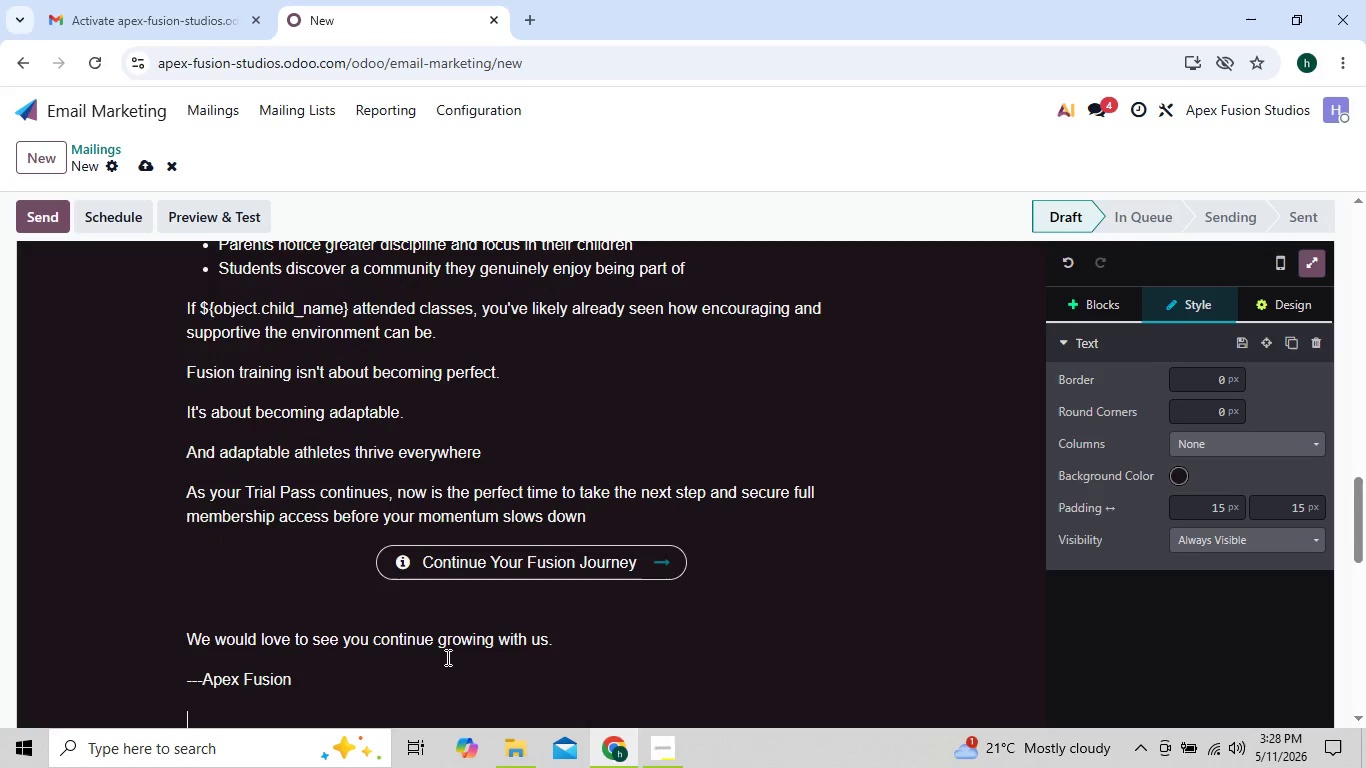 
key(ArrowRight)
 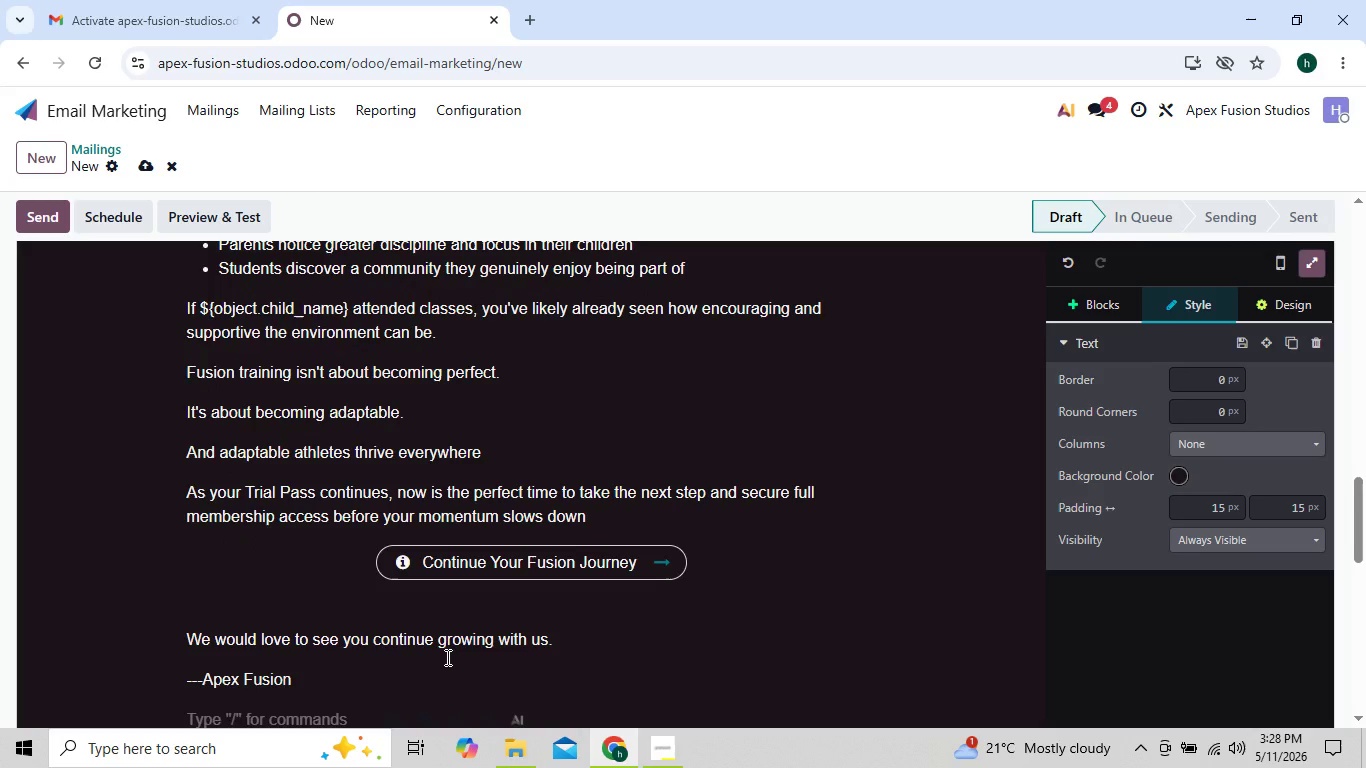 
key(ArrowLeft)
 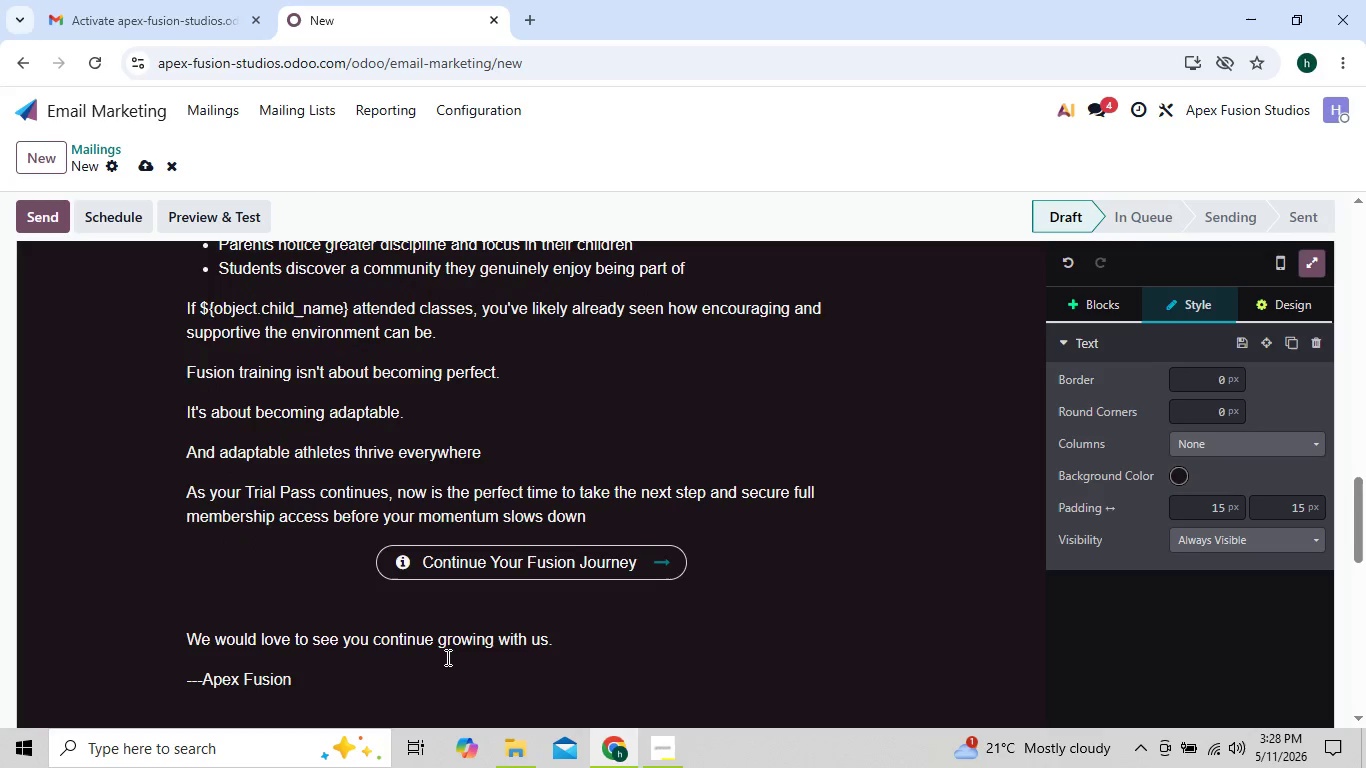 
type( Studios)
 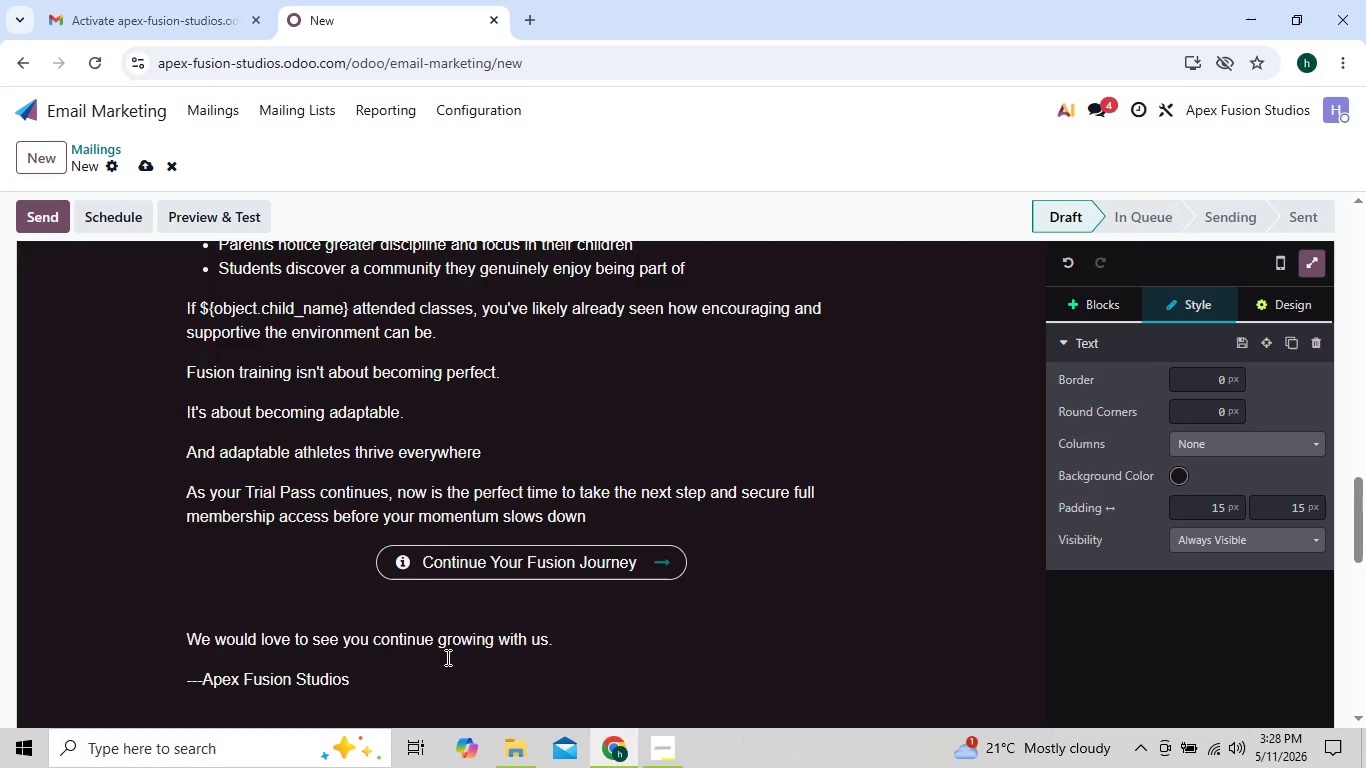 
key(ArrowUp)
 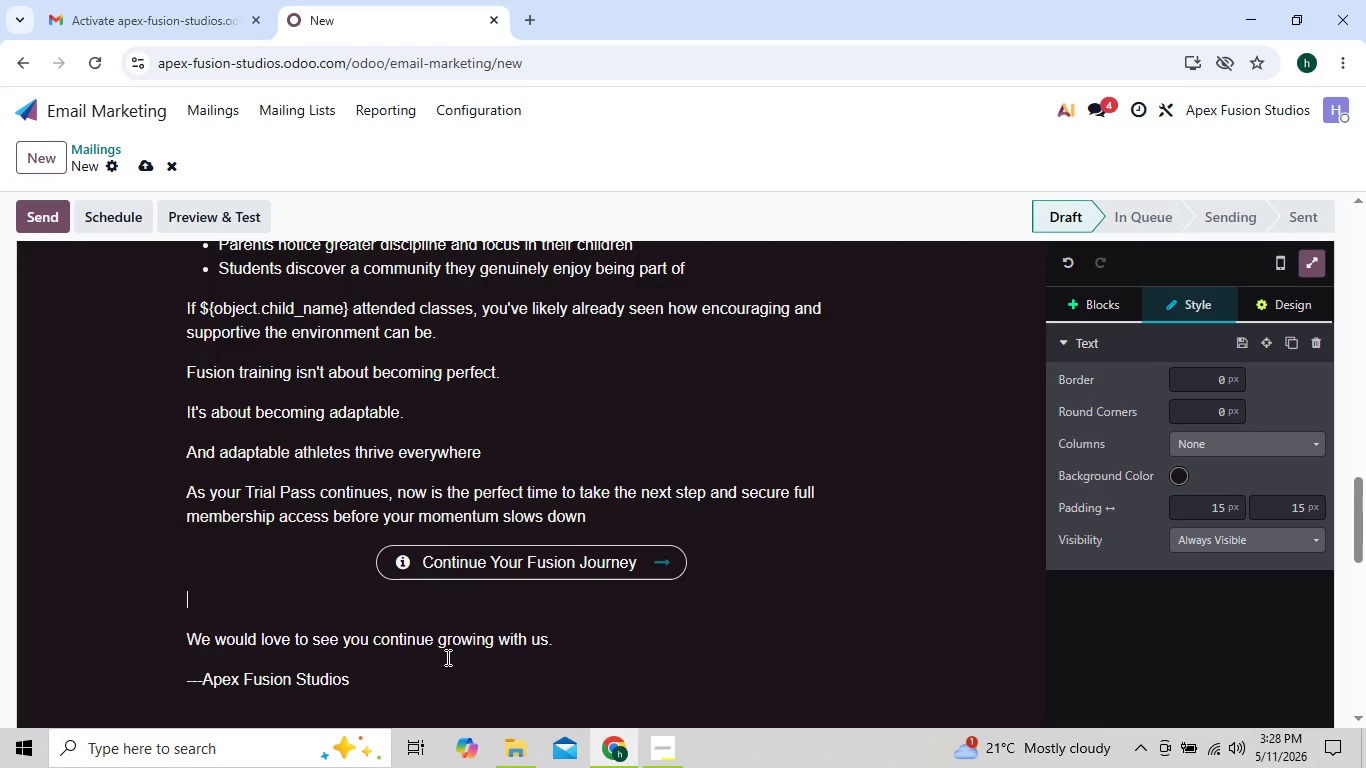 
key(ArrowUp)
 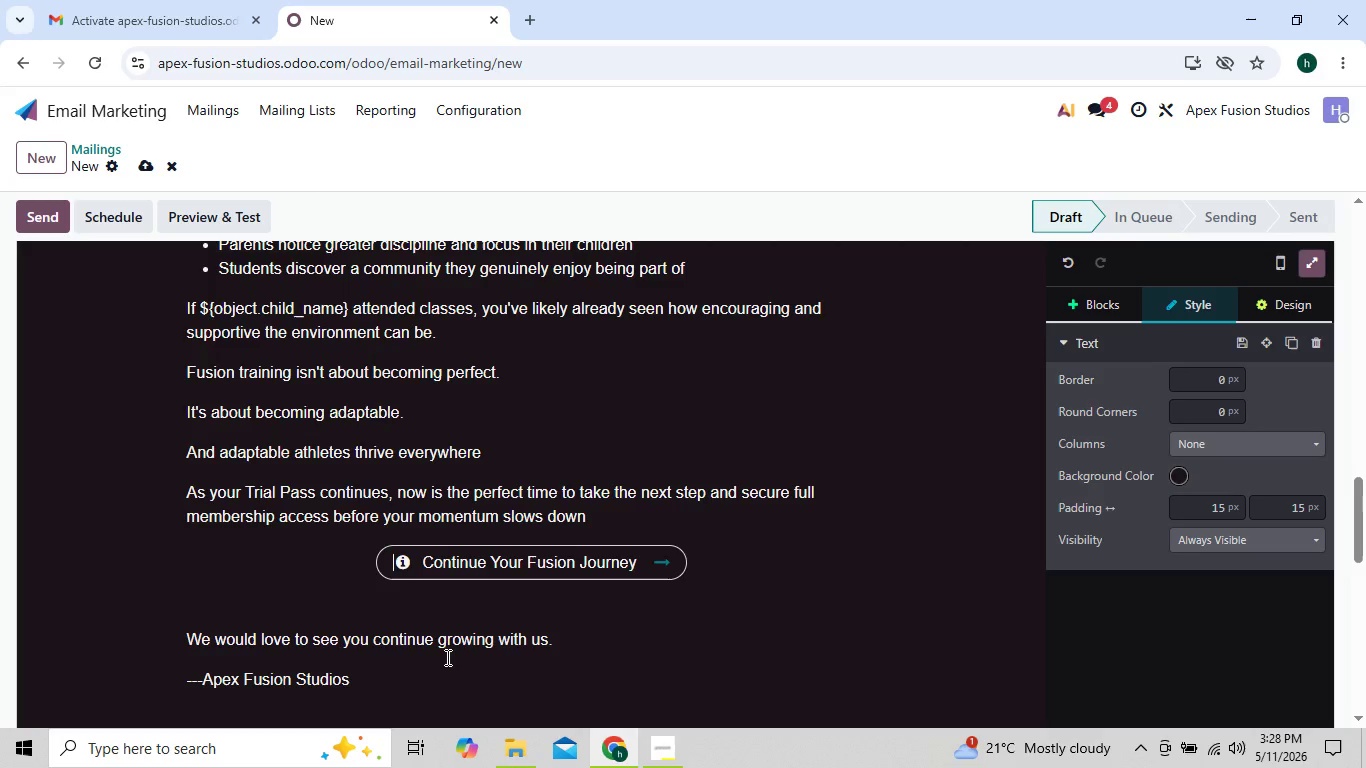 
key(ArrowUp)
 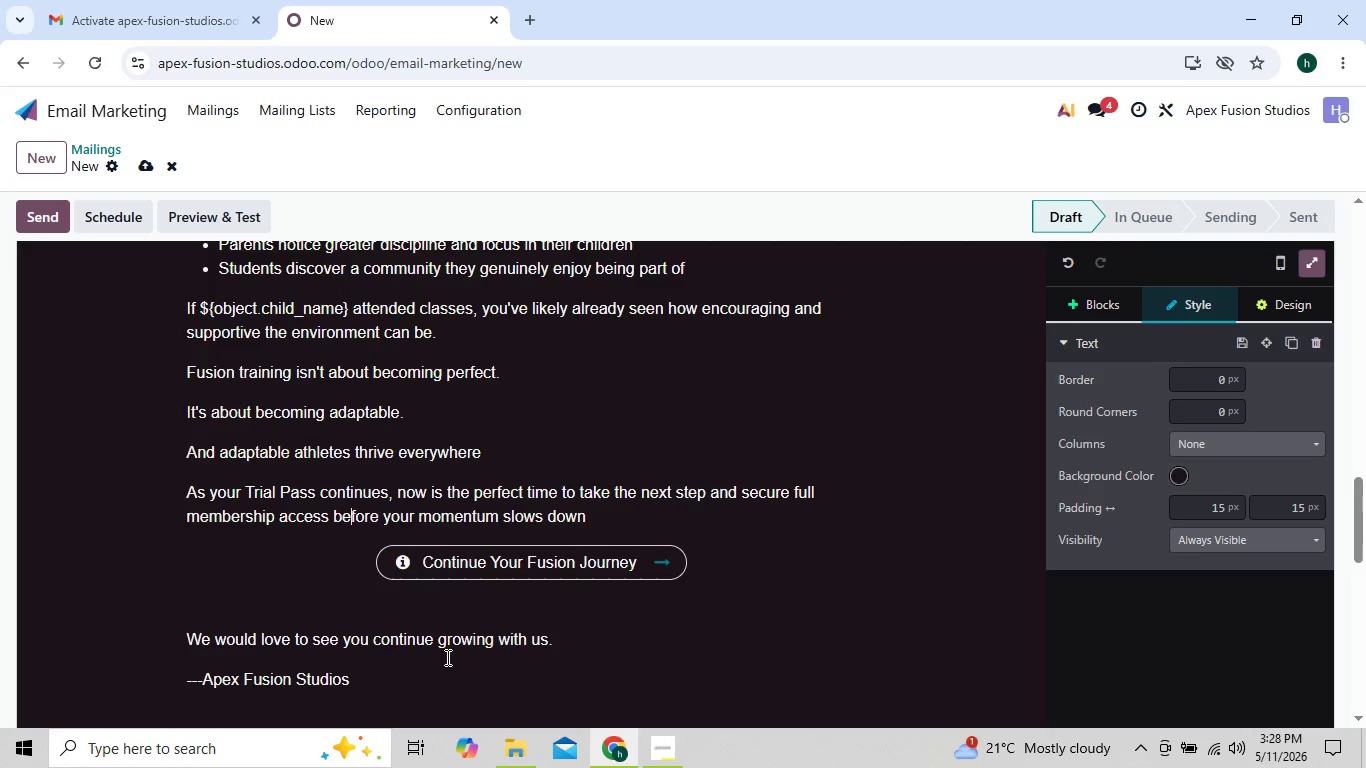 
key(ArrowUp)
 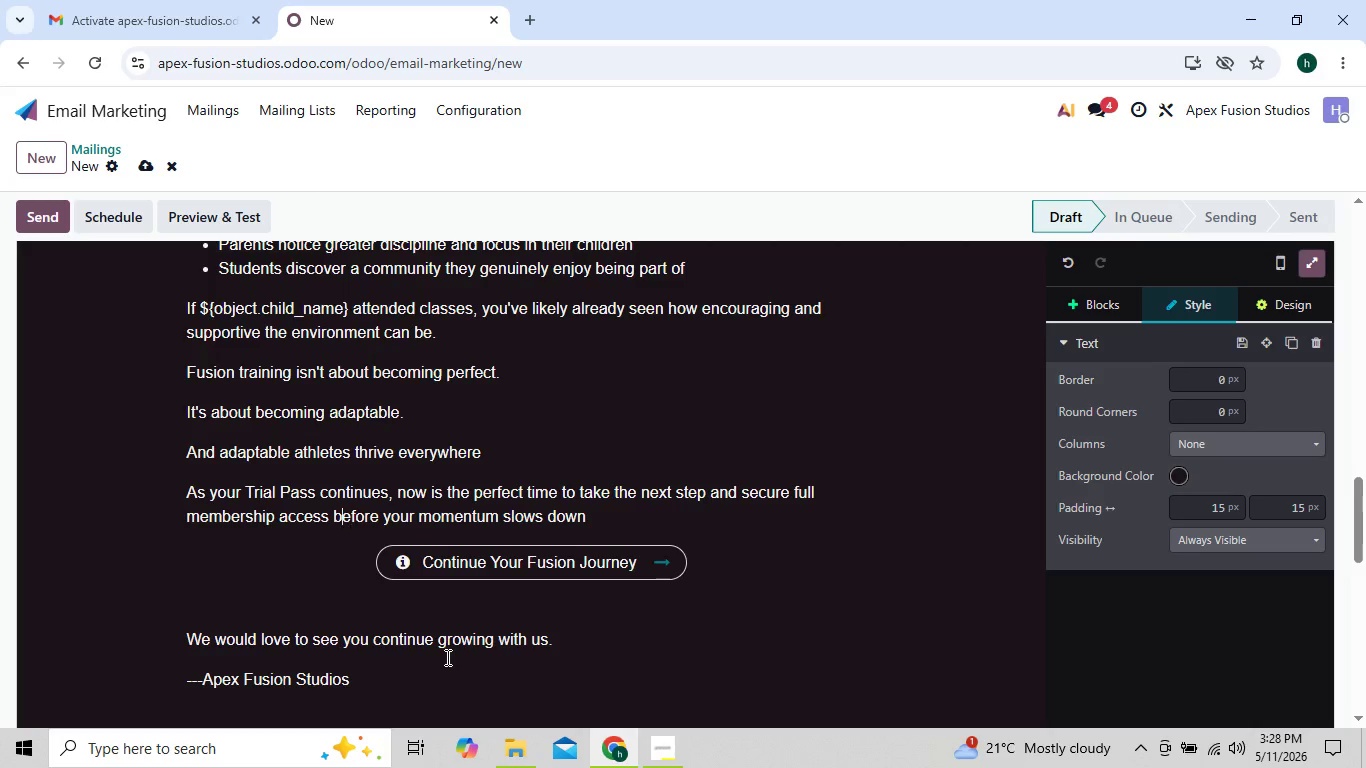 
key(ArrowLeft)
 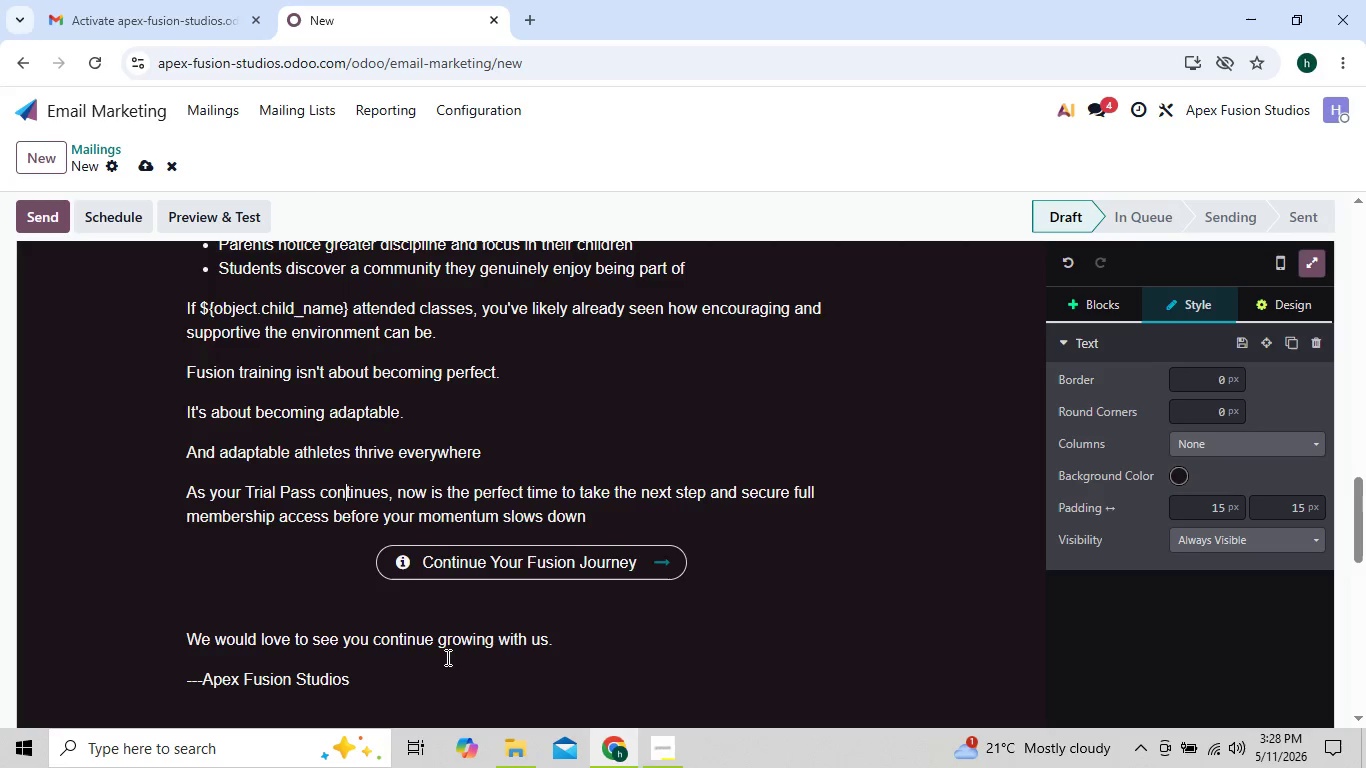 
key(ArrowUp)
 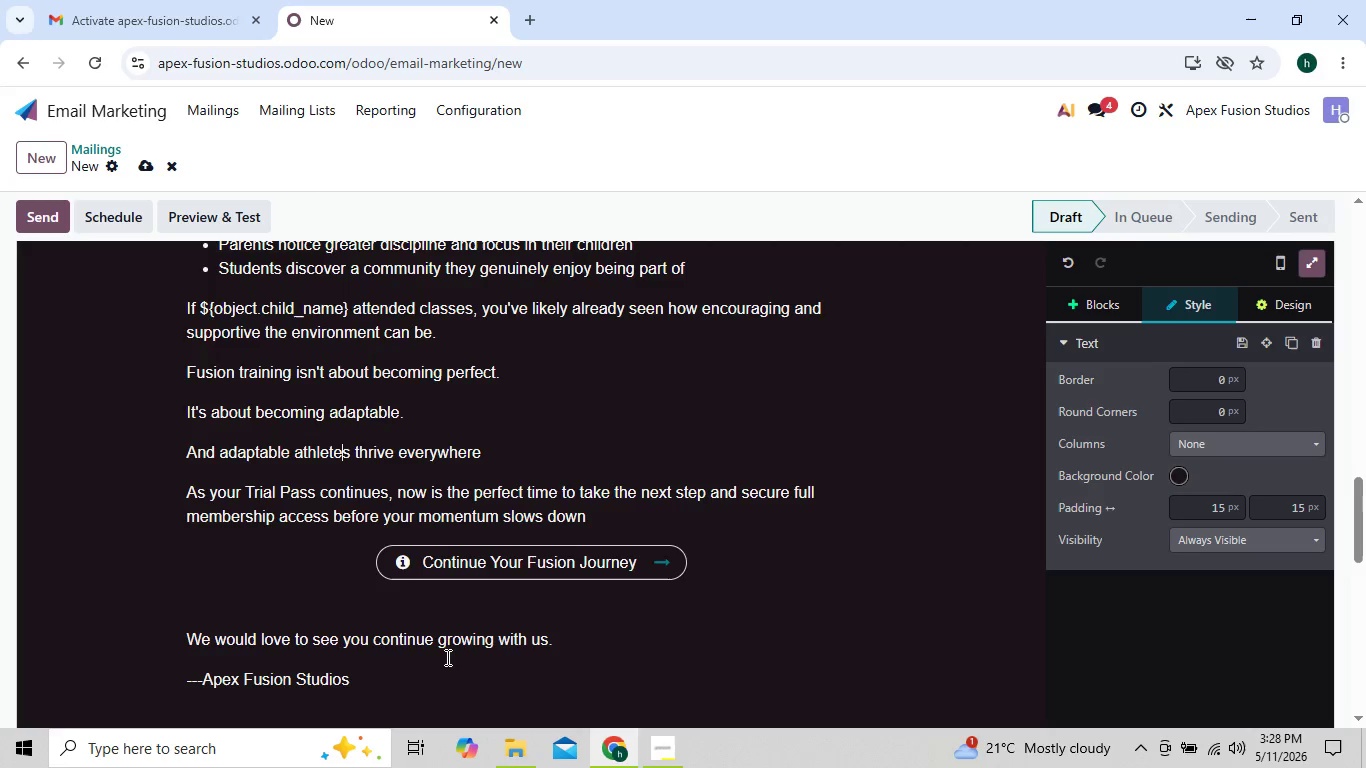 
hold_key(key=ArrowUp, duration=0.72)
 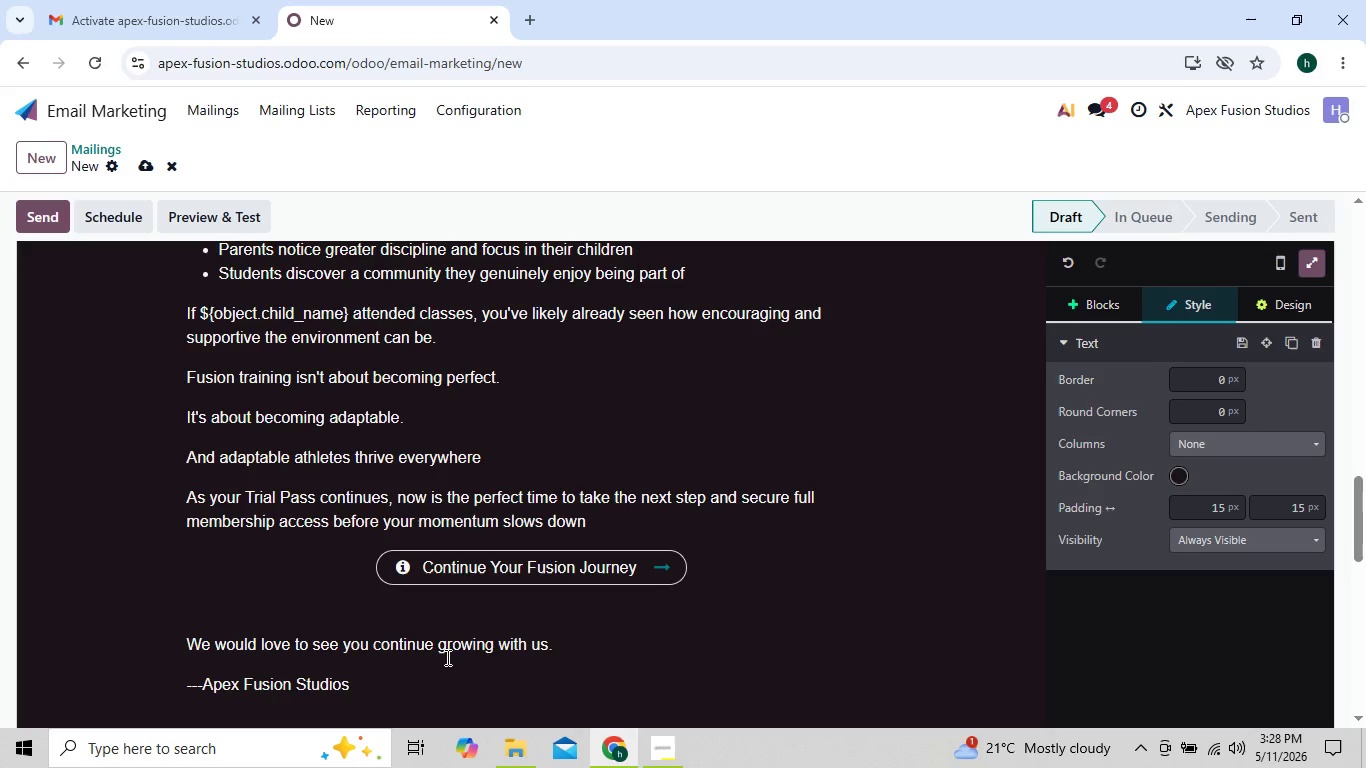 
hold_key(key=ArrowDown, duration=0.7)
 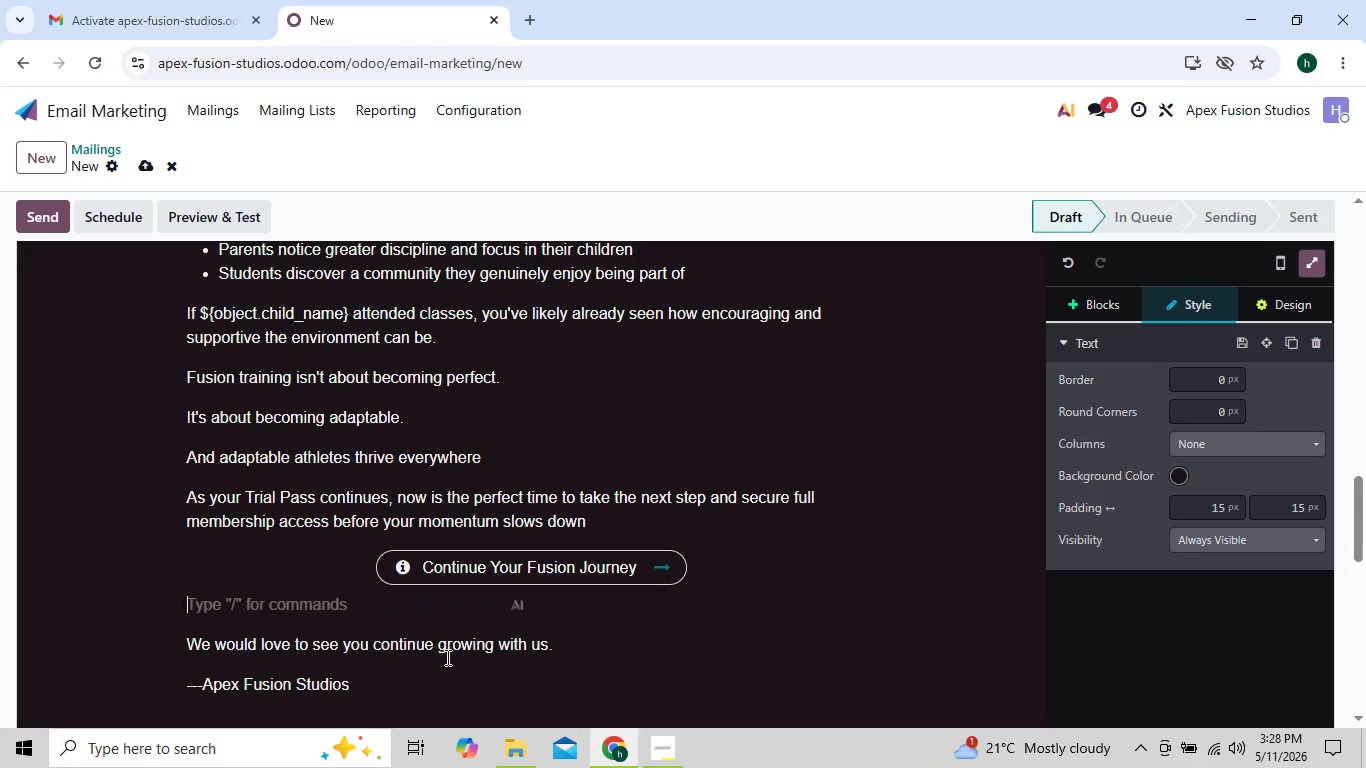 
hold_key(key=ArrowDown, duration=0.31)
 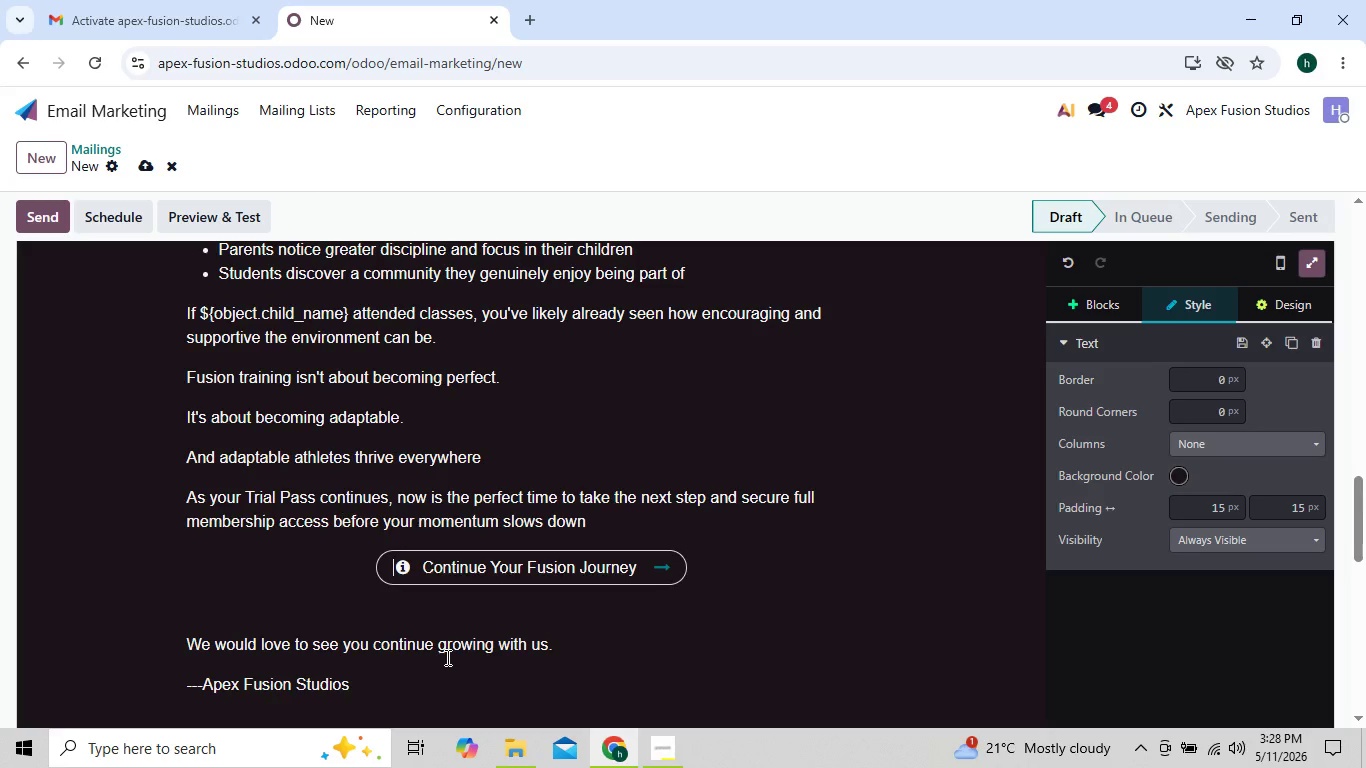 
key(ArrowDown)
 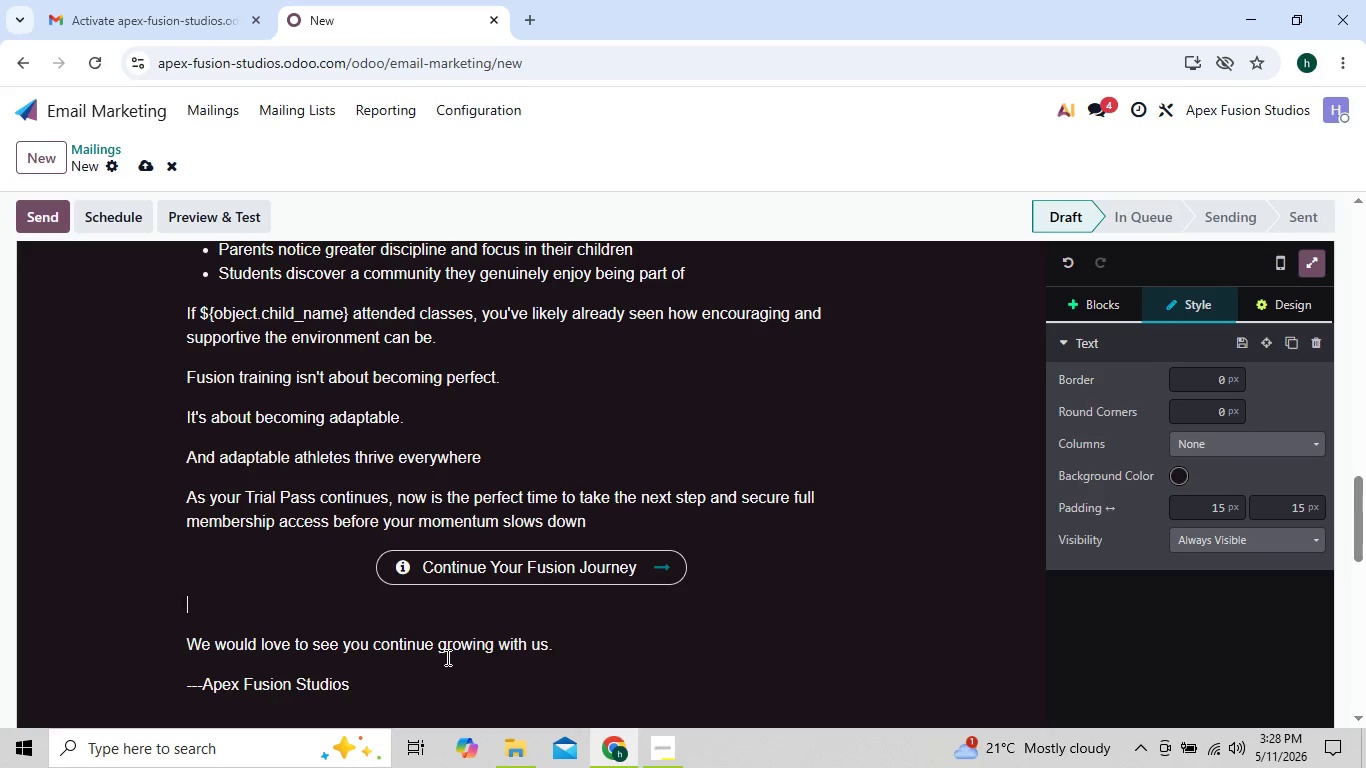 
key(ArrowDown)
 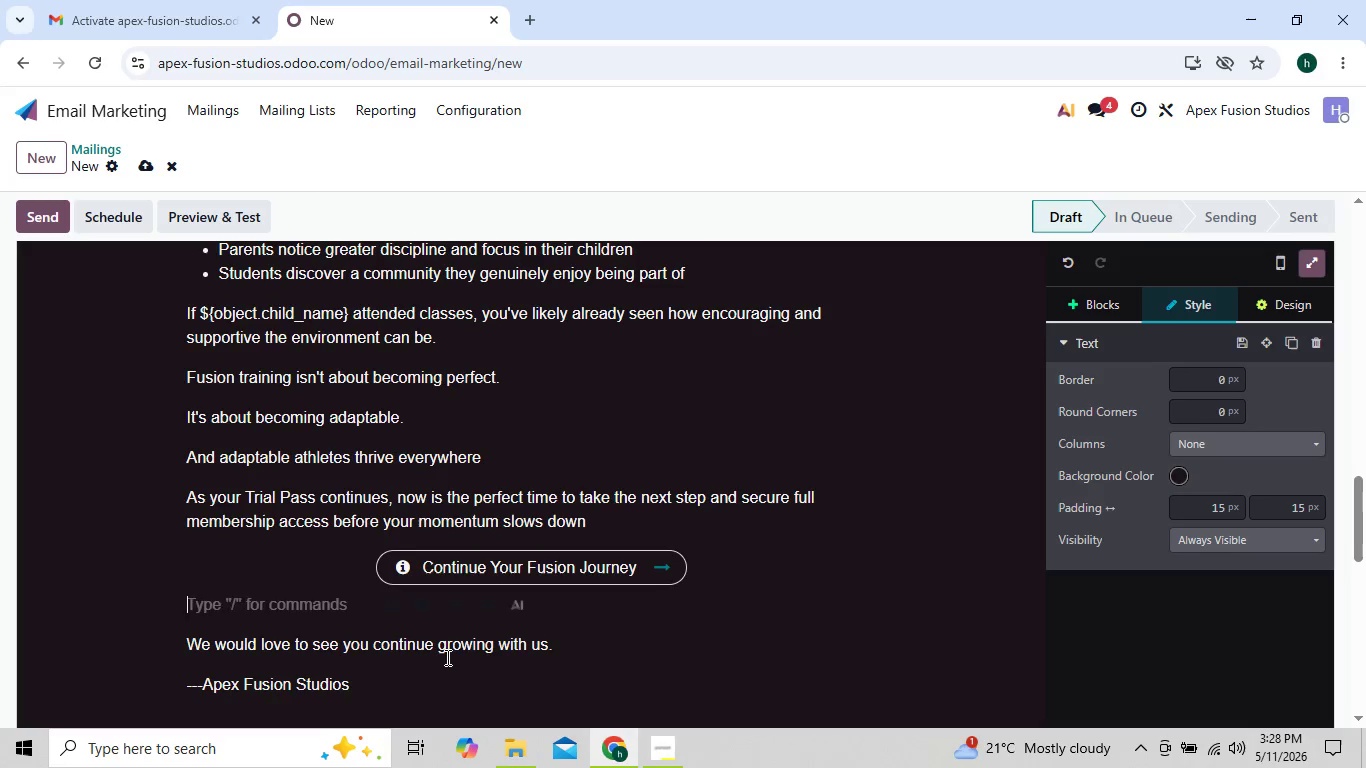 
hold_key(key=ArrowDown, duration=0.41)
 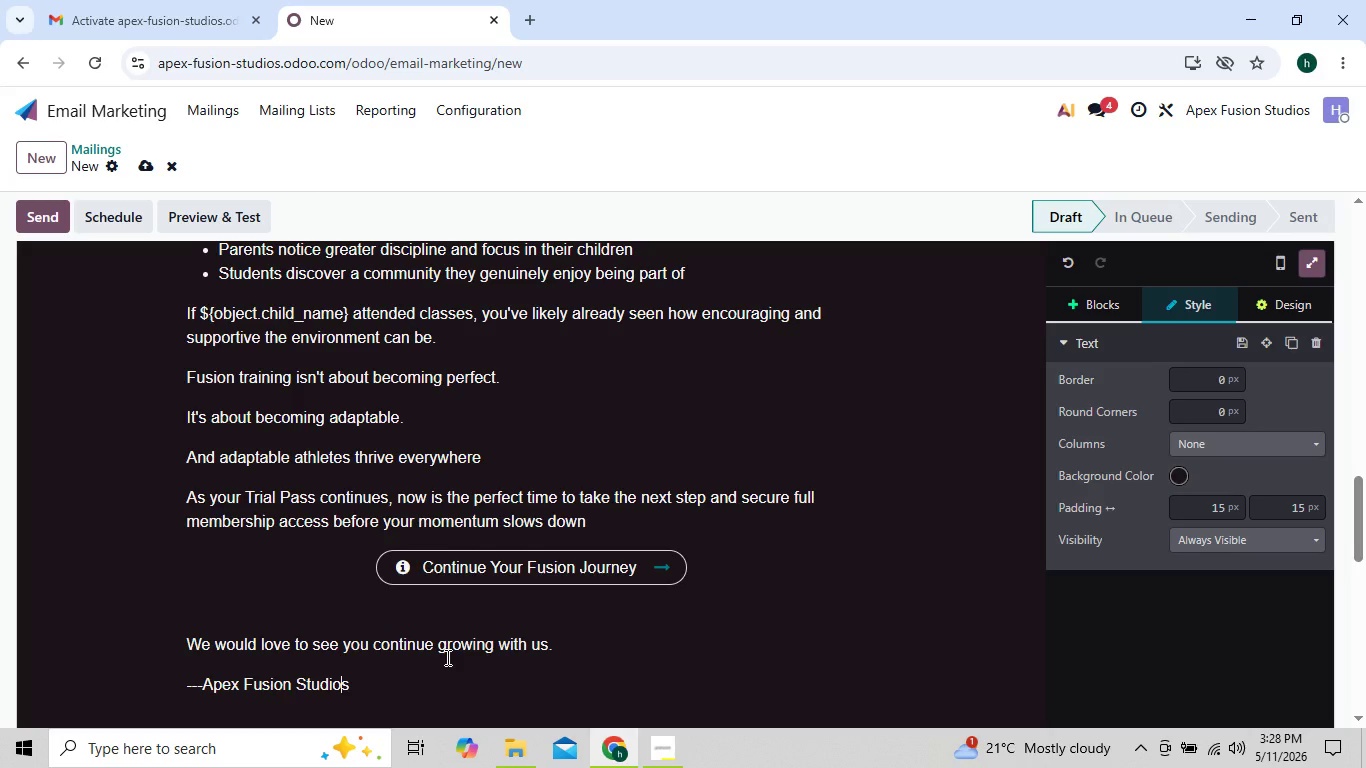 
key(ArrowDown)
 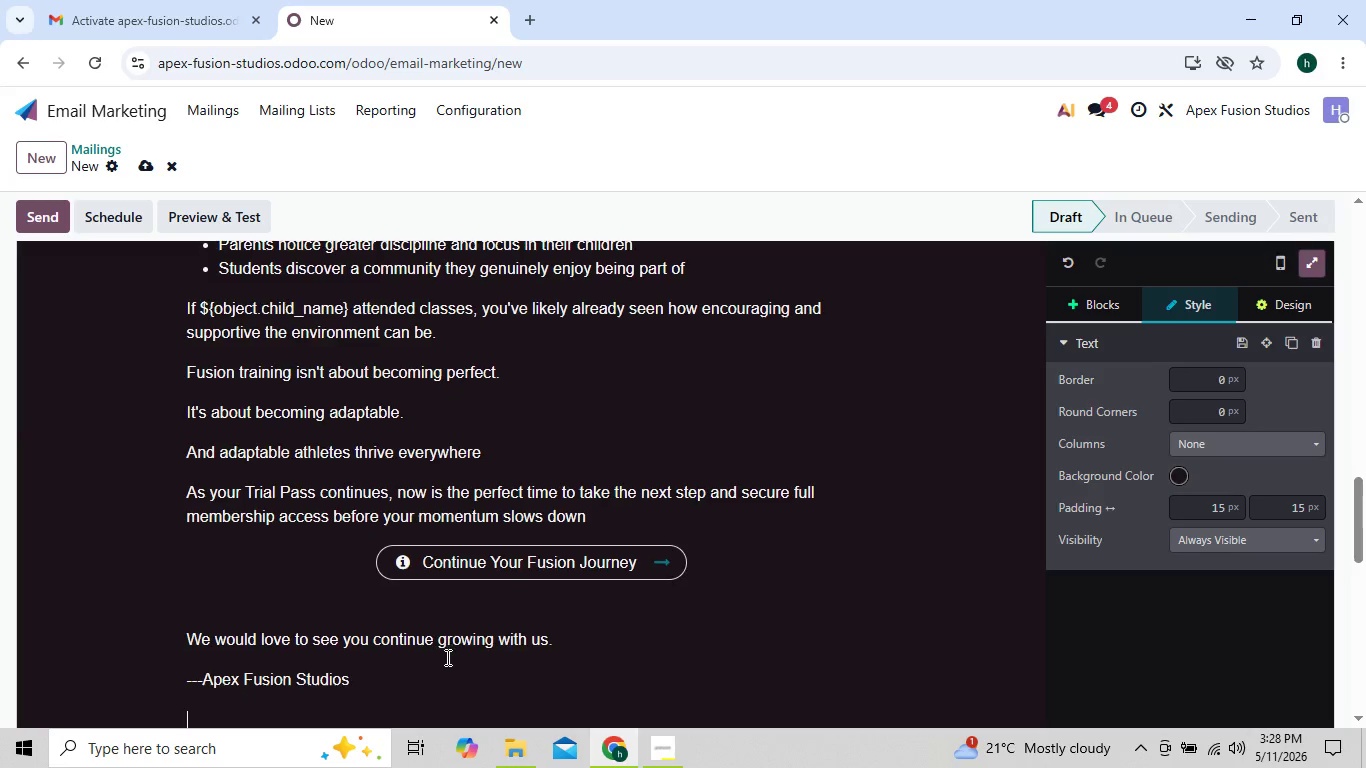 
key(ArrowDown)
 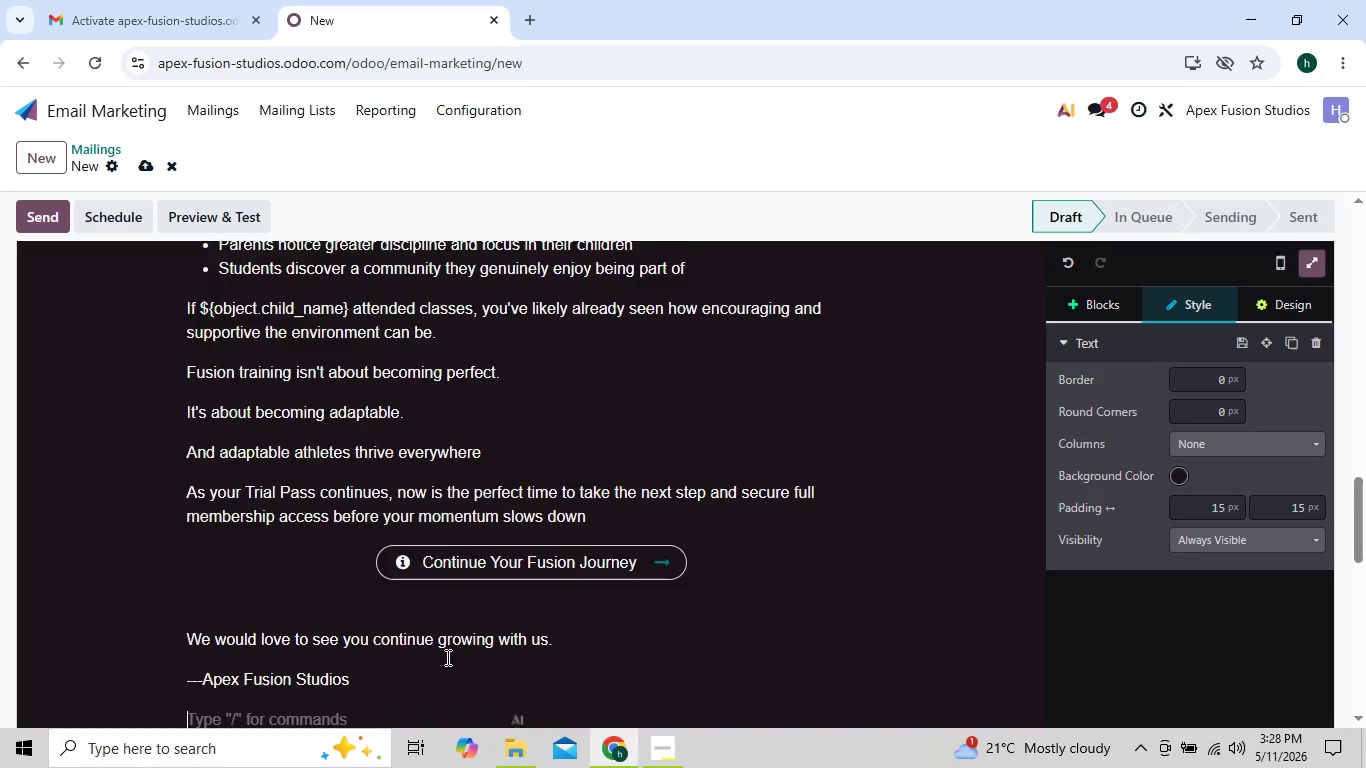 
key(ArrowDown)
 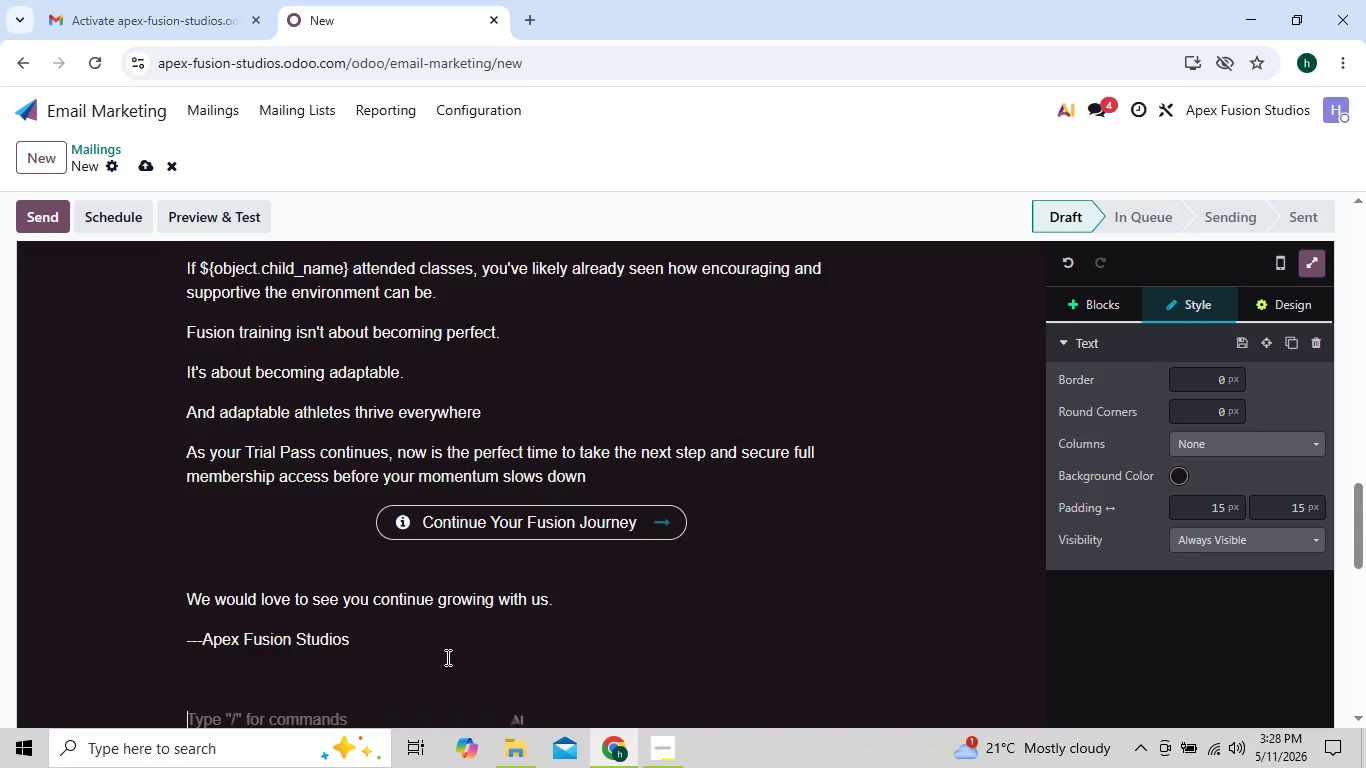 
key(ArrowDown)
 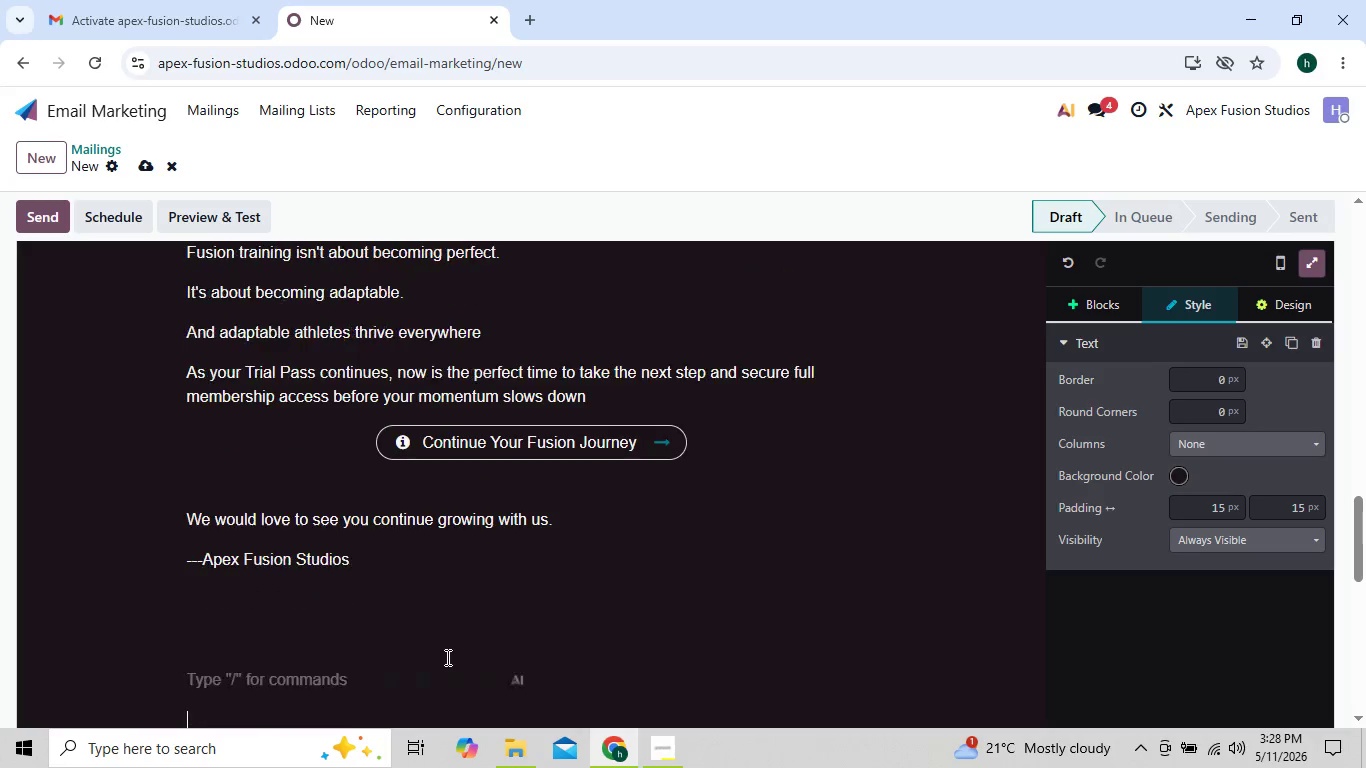 
key(ArrowDown)
 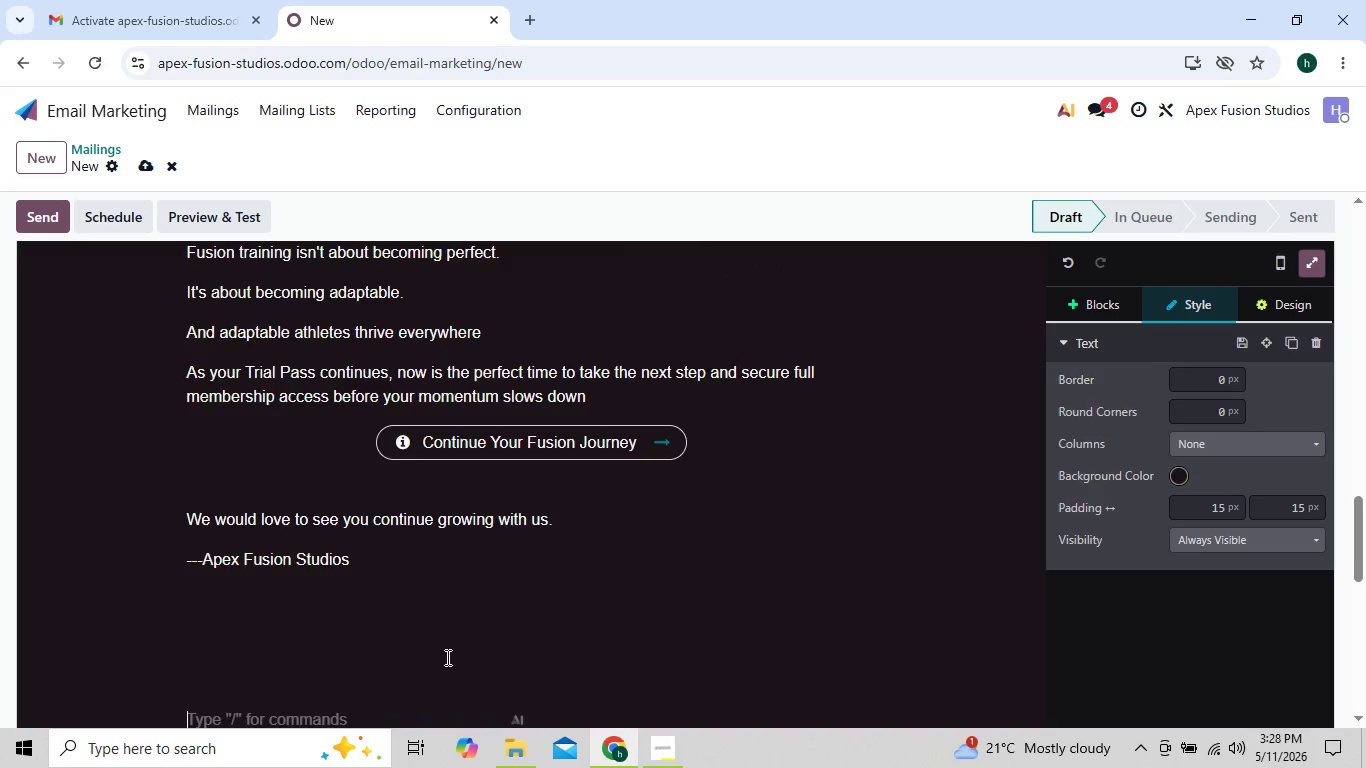 
key(ArrowDown)
 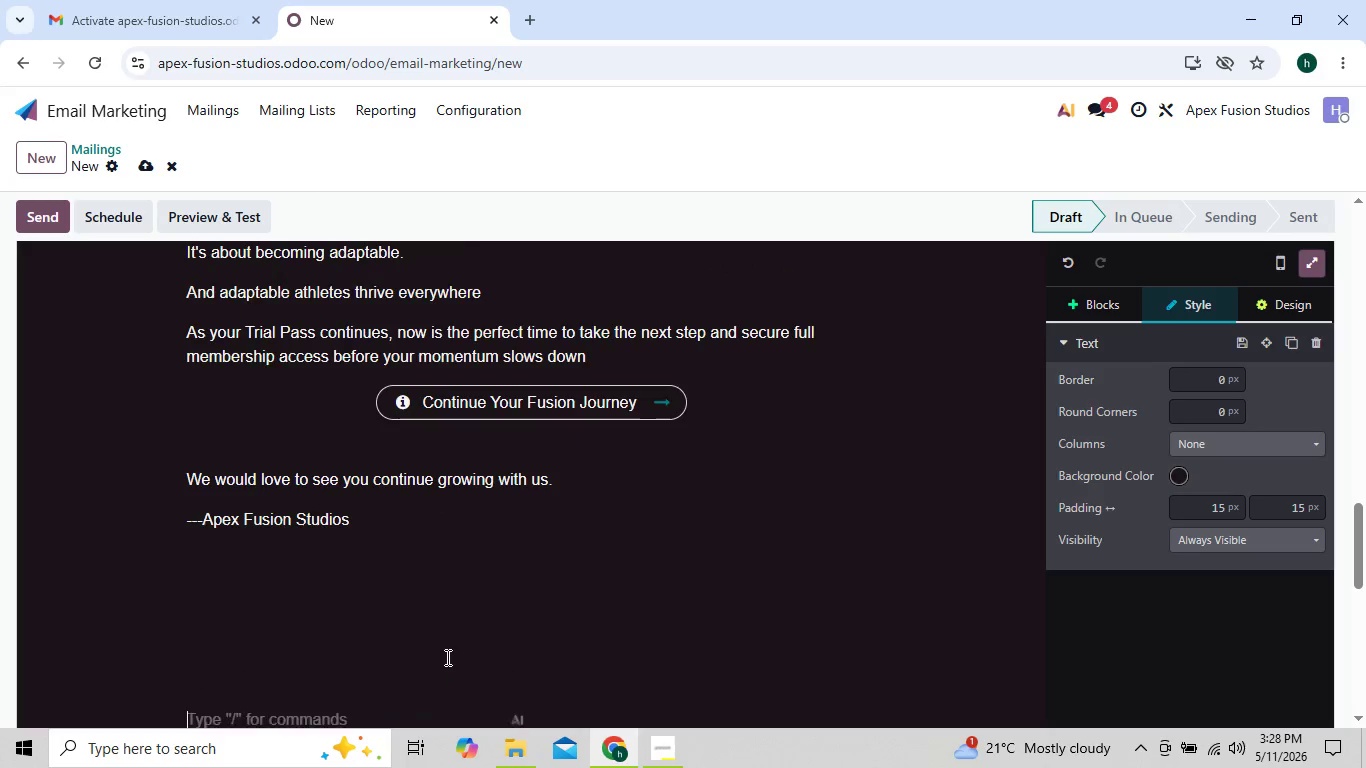 
key(ArrowDown)
 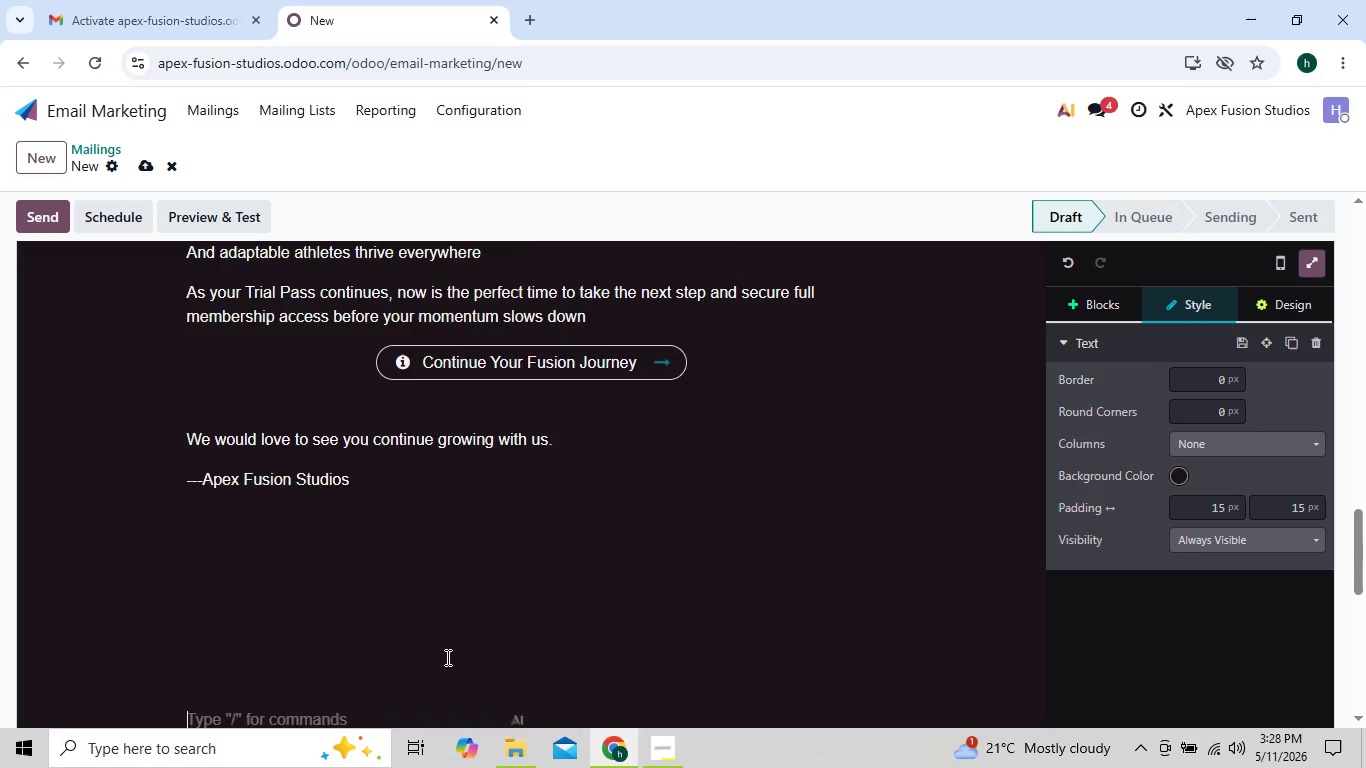 
key(ArrowDown)
 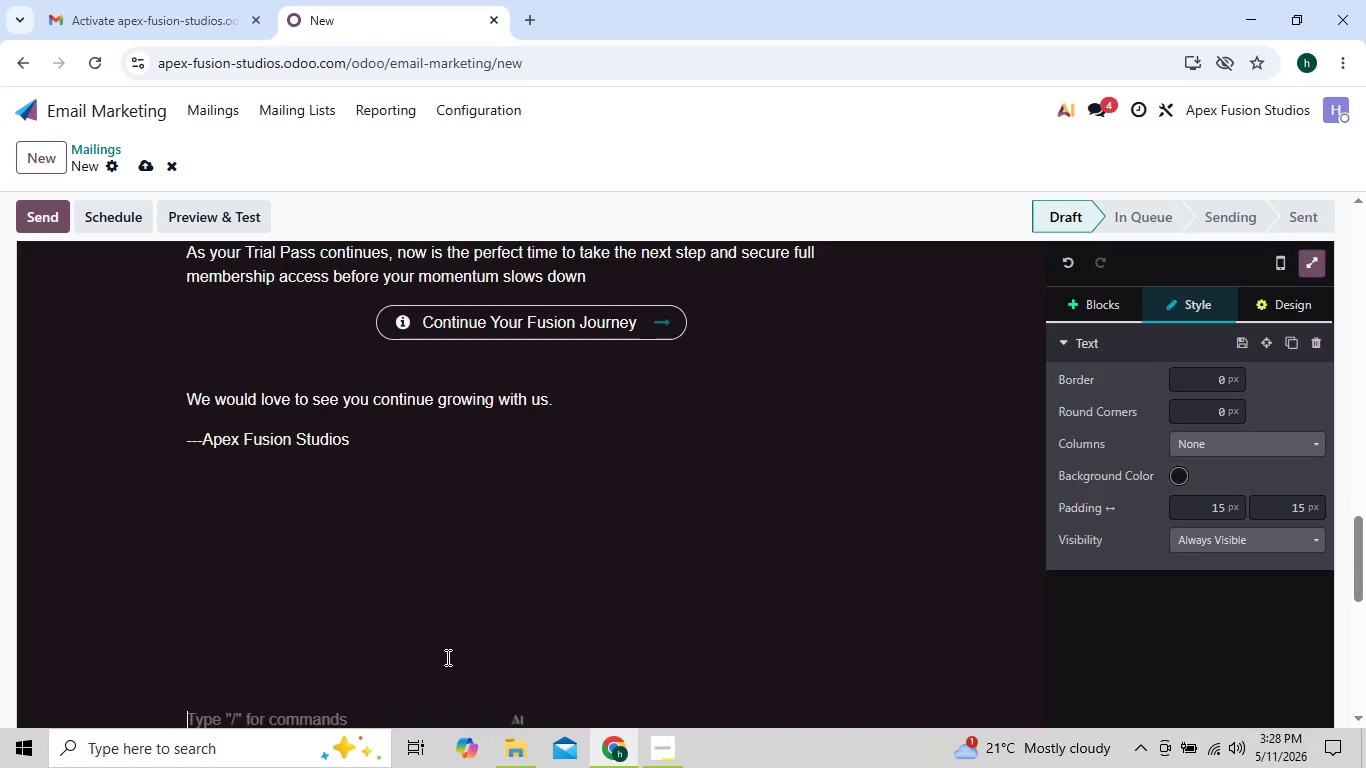 
key(ArrowDown)
 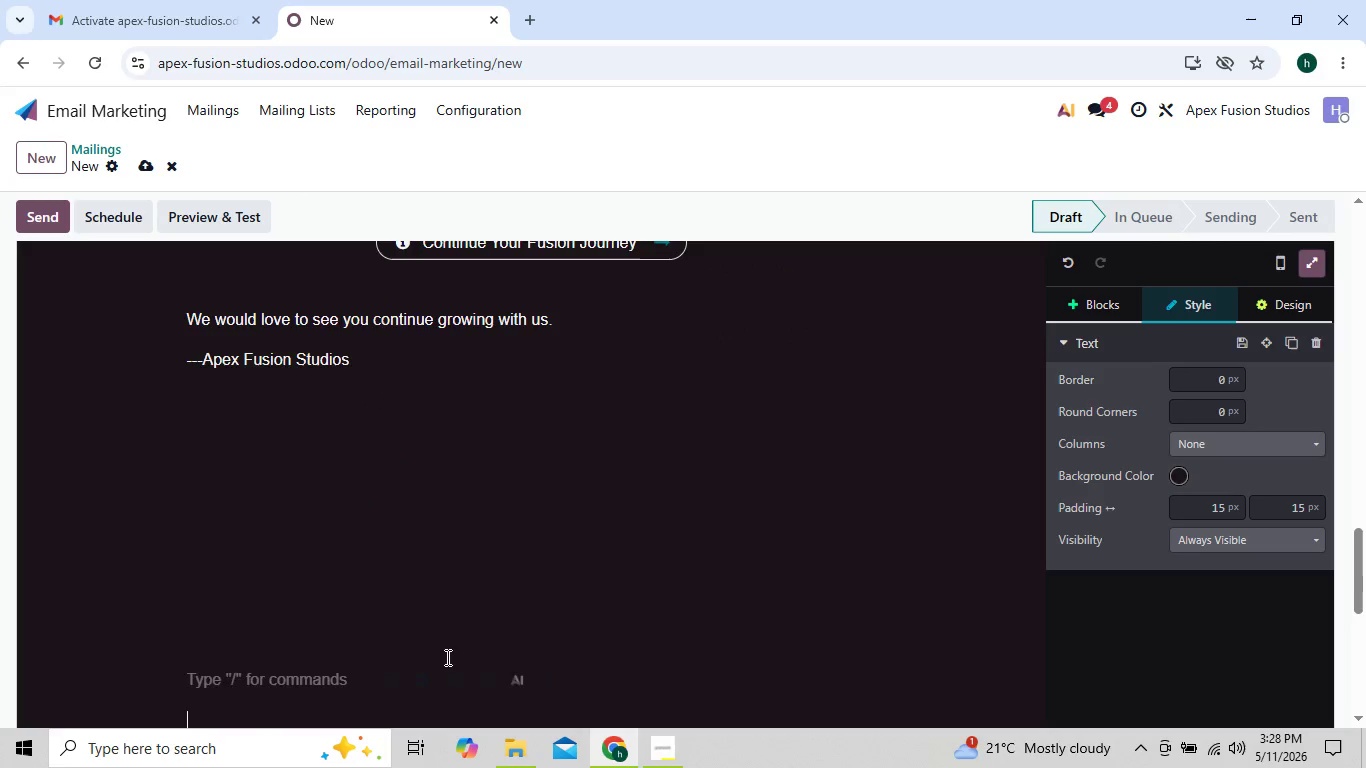 
key(ArrowDown)
 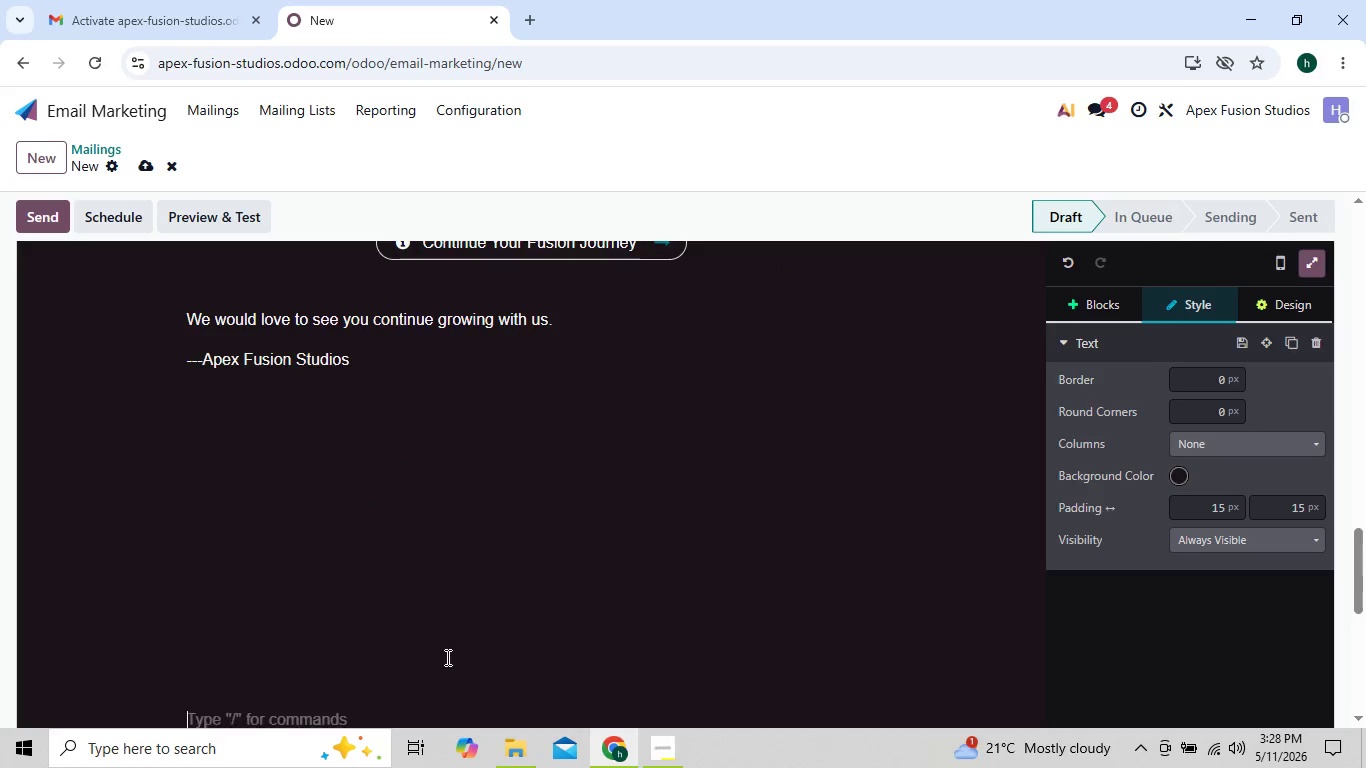 
key(ArrowDown)
 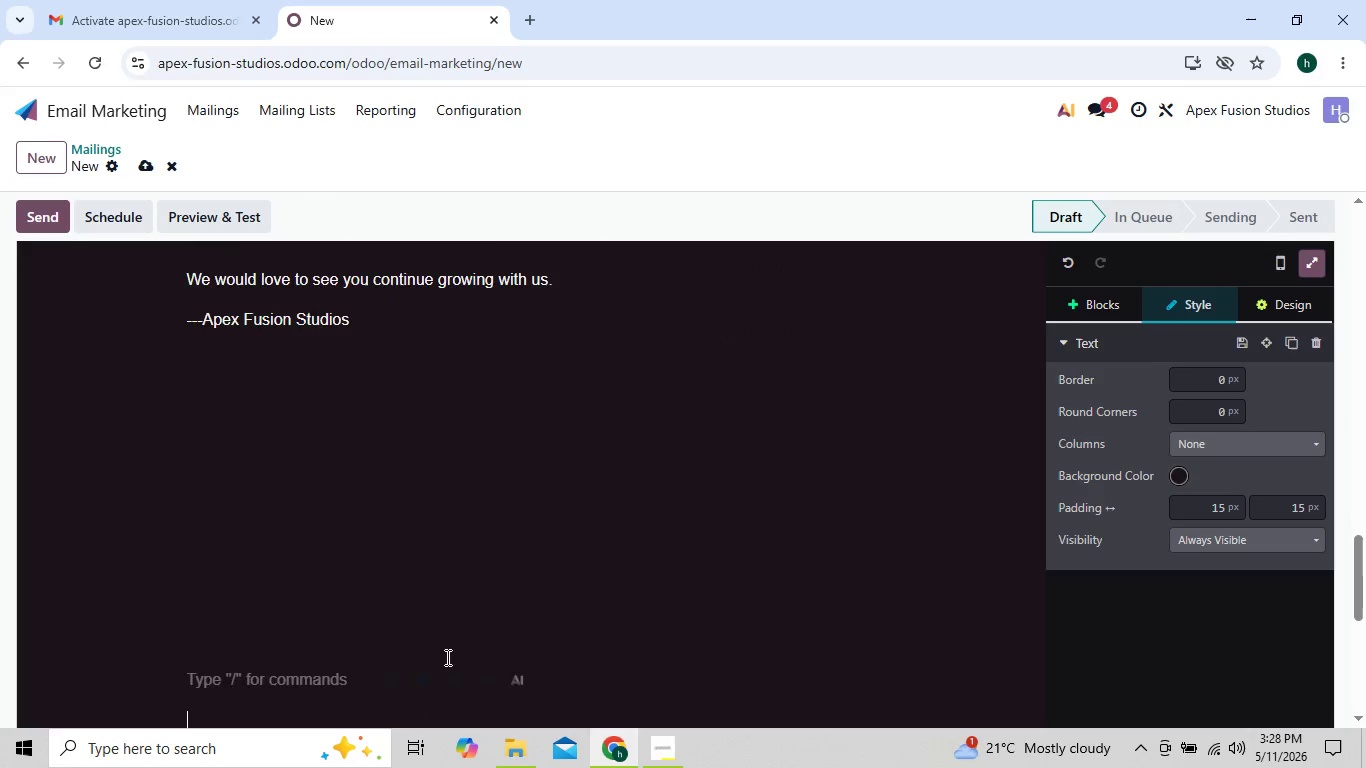 
key(ArrowDown)
 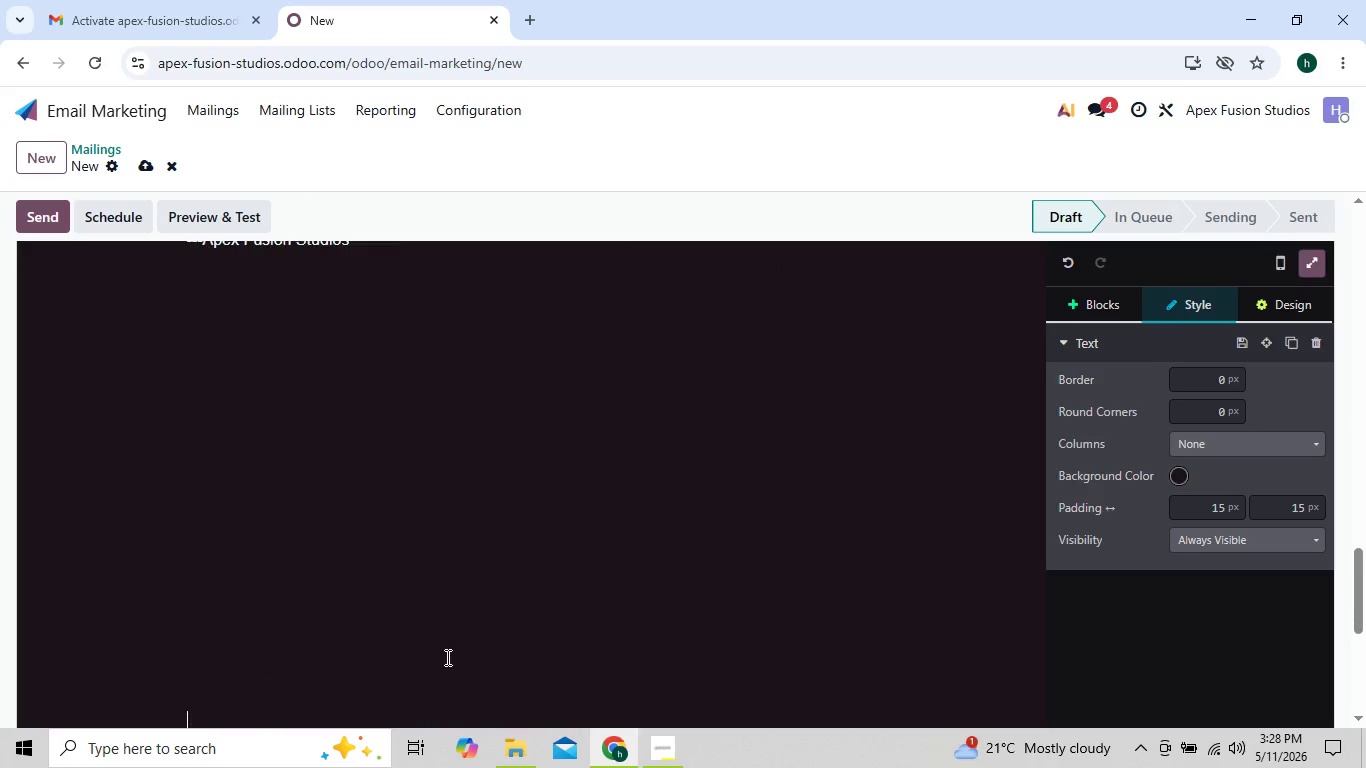 
key(ArrowDown)
 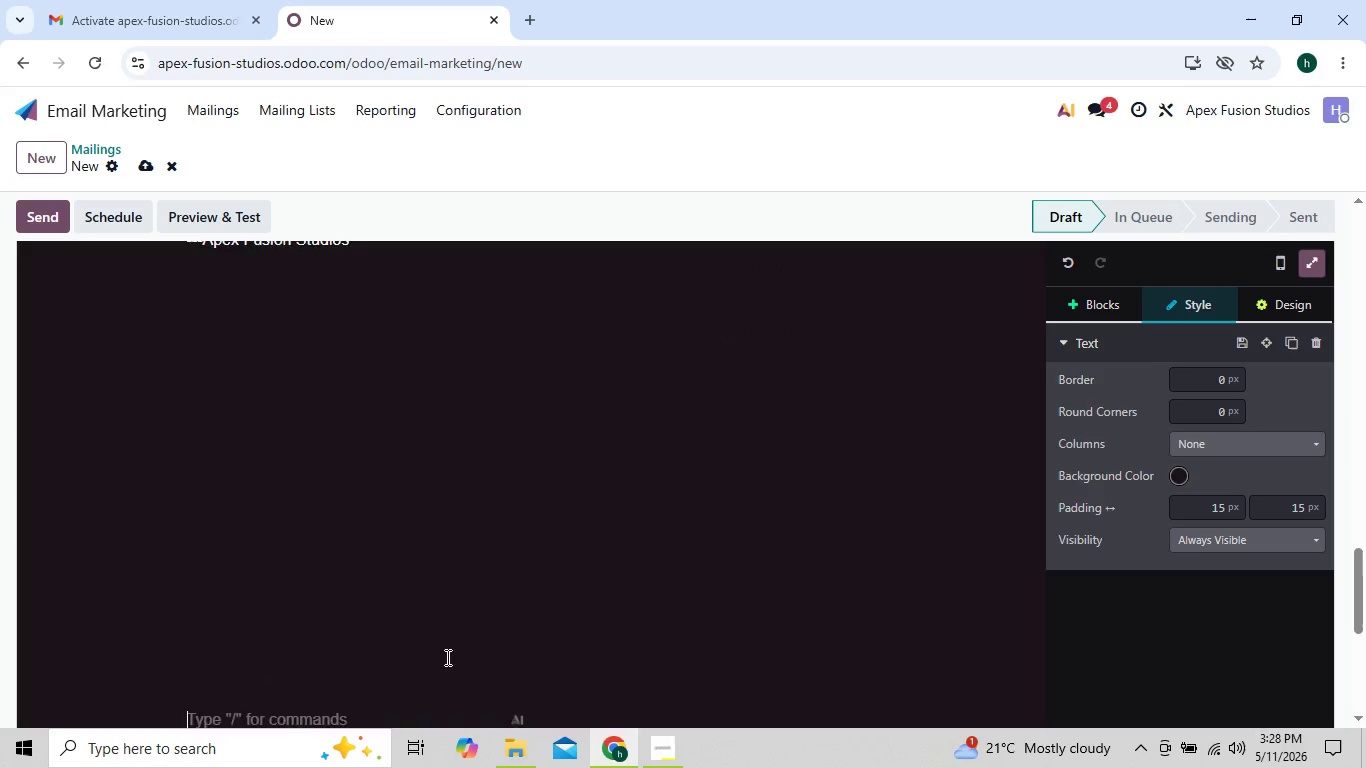 
key(ArrowDown)
 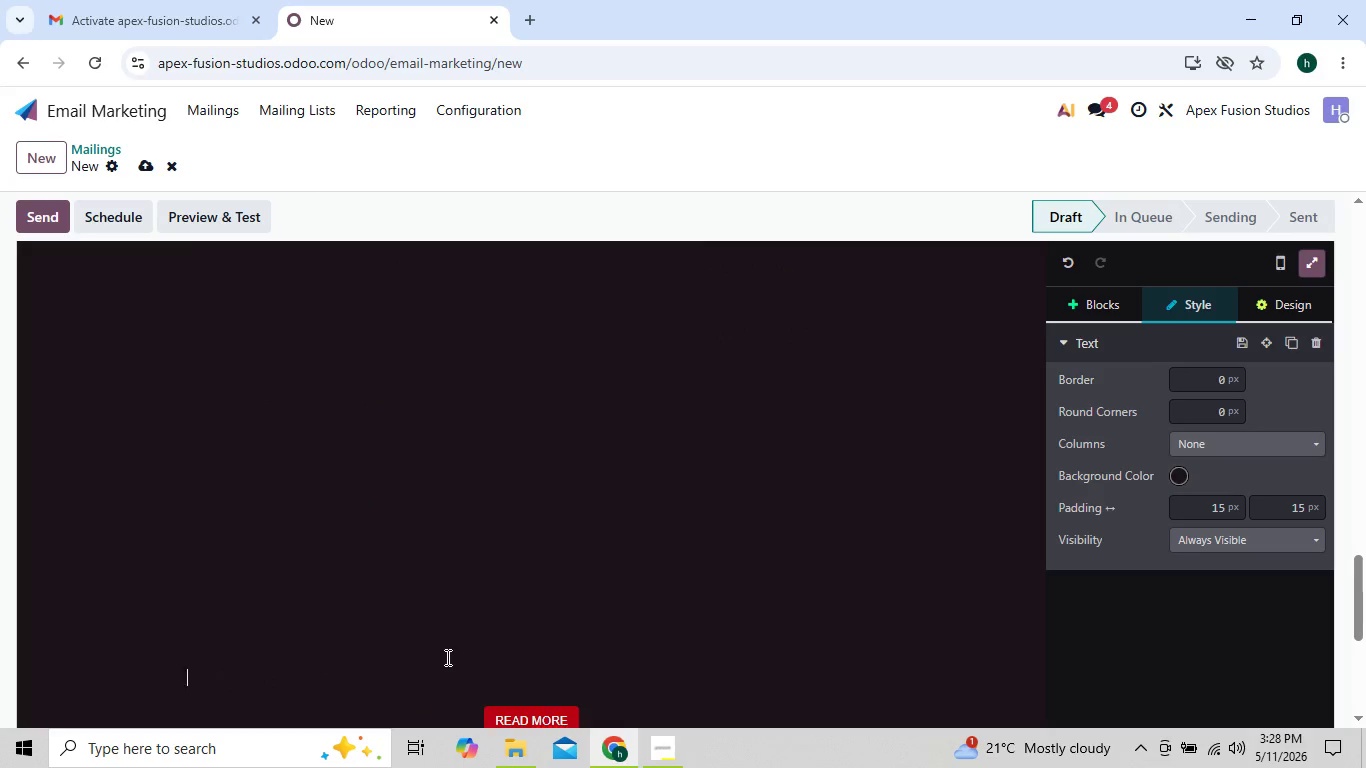 
key(ArrowUp)
 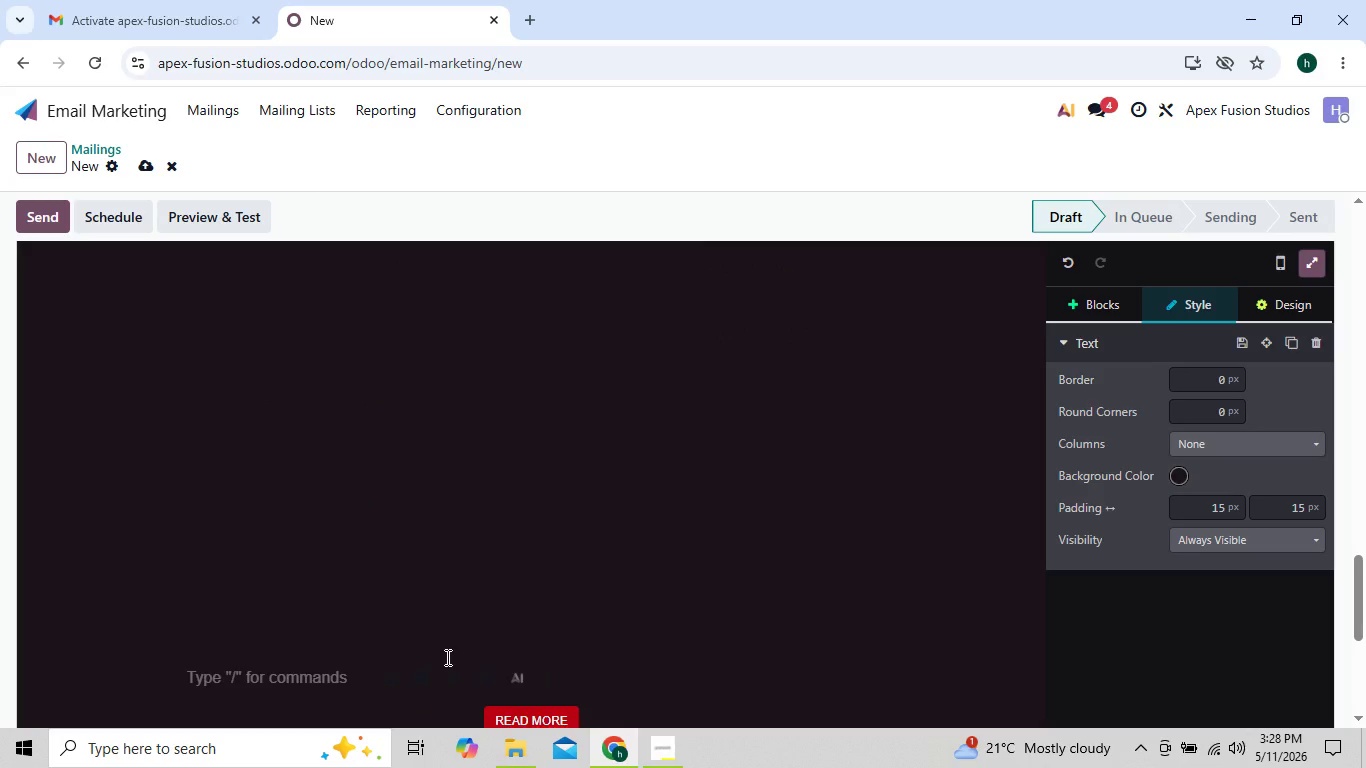 
key(Backspace)
 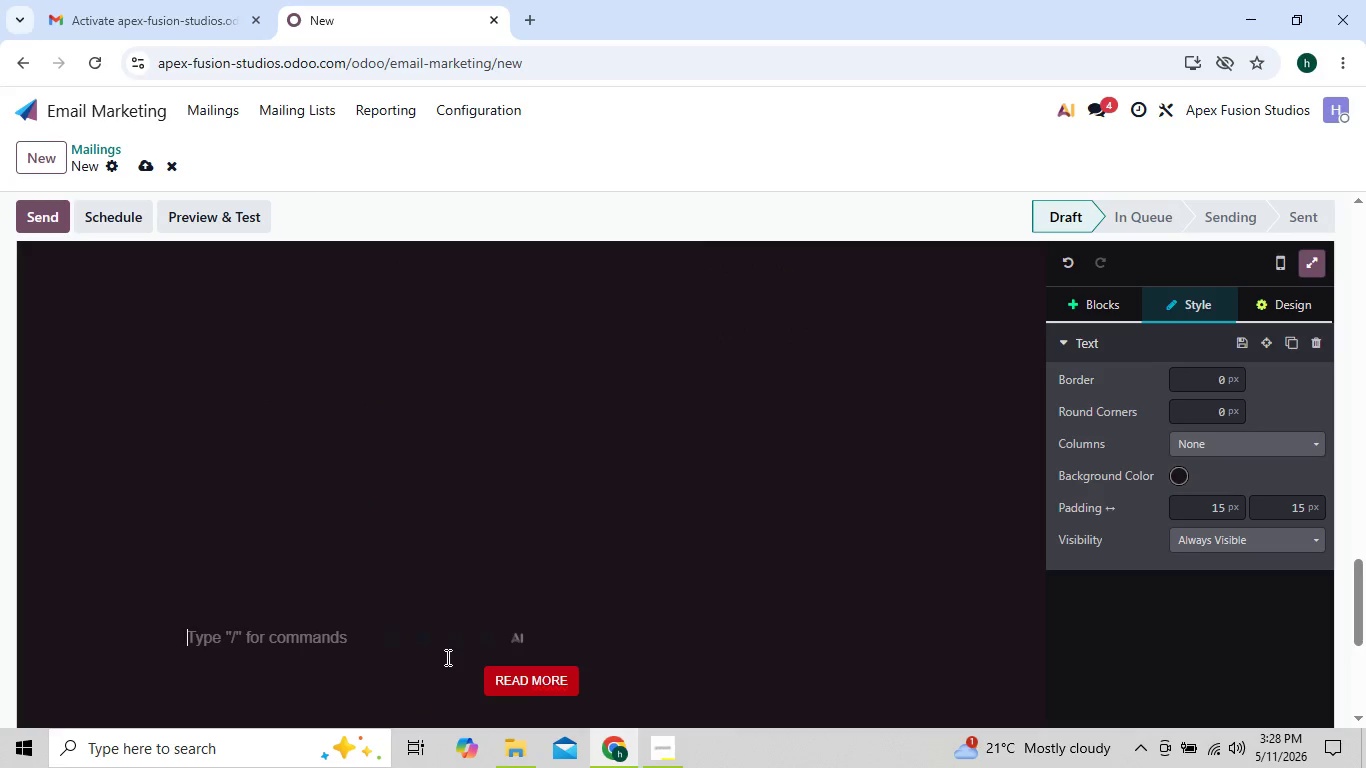 
key(Backspace)
 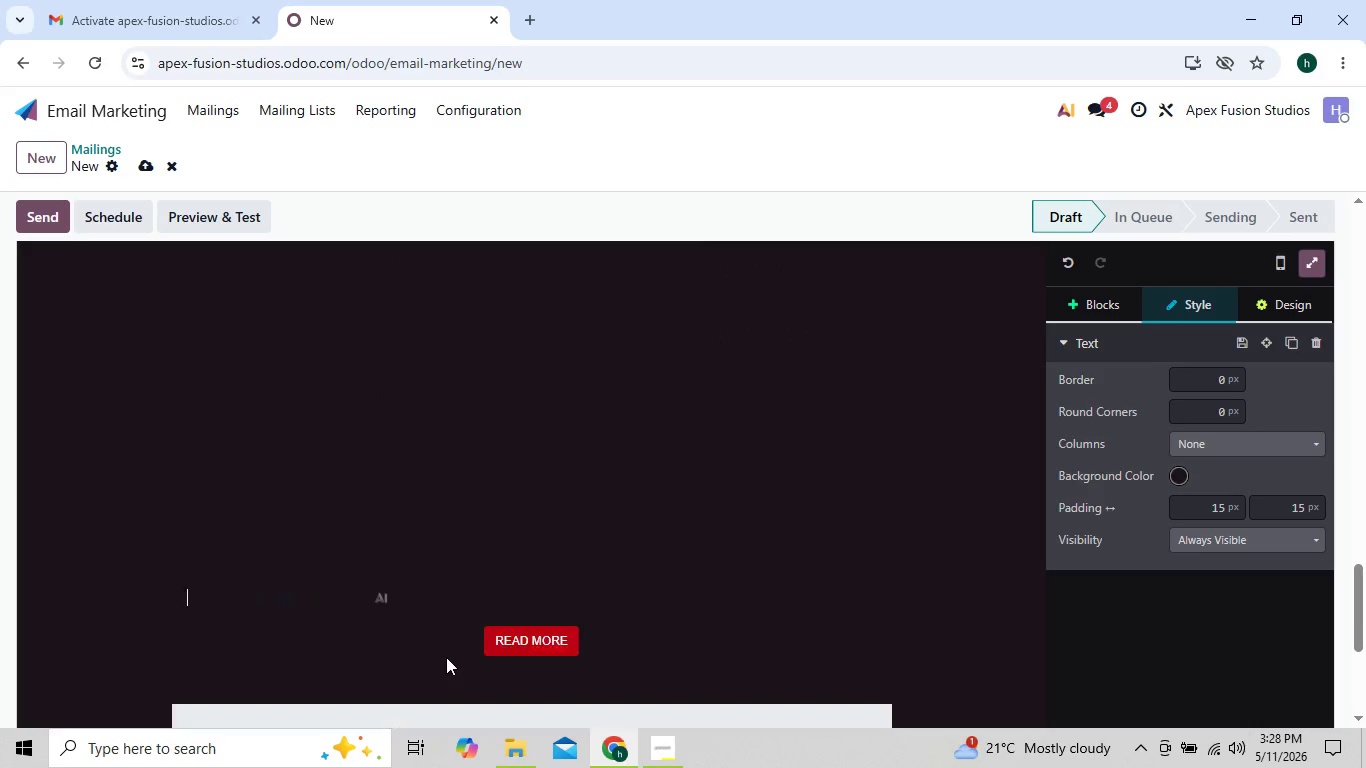 
key(Backspace)
 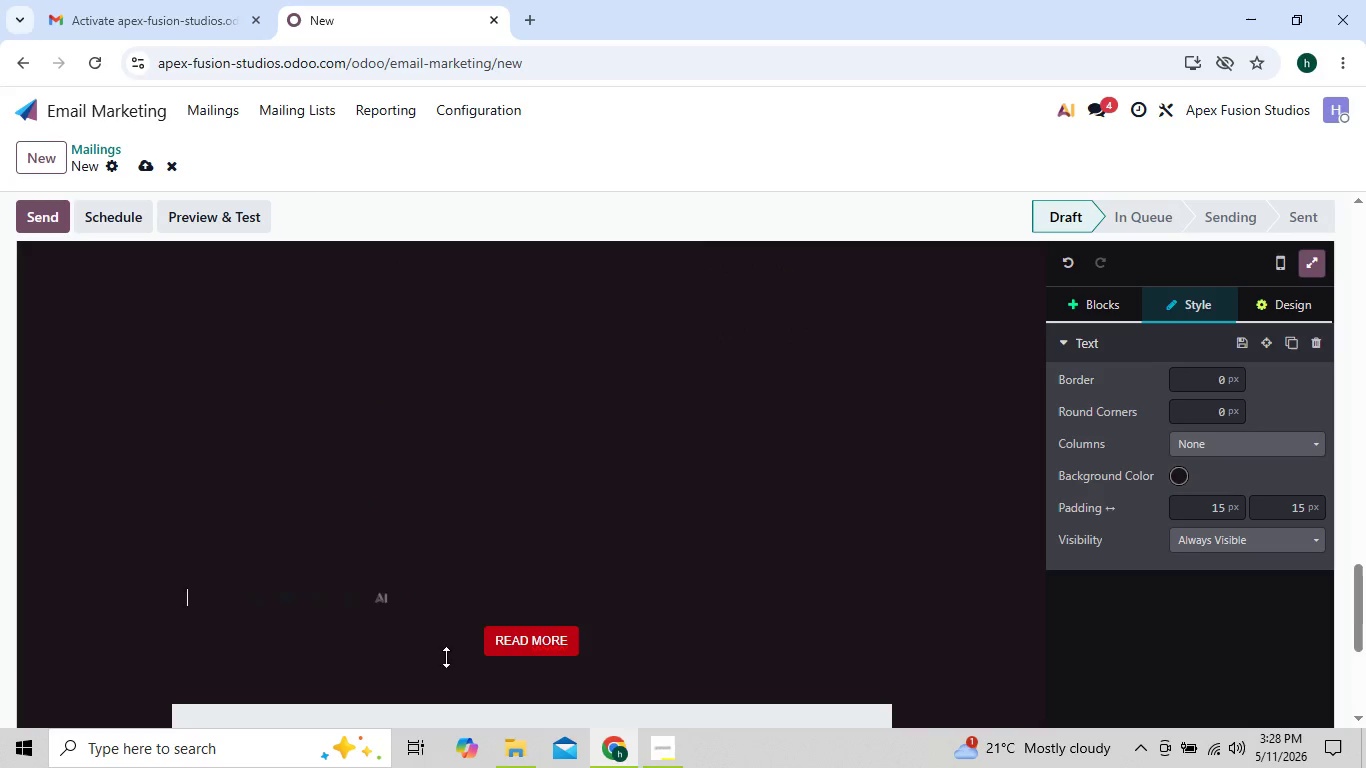 
key(Backspace)
 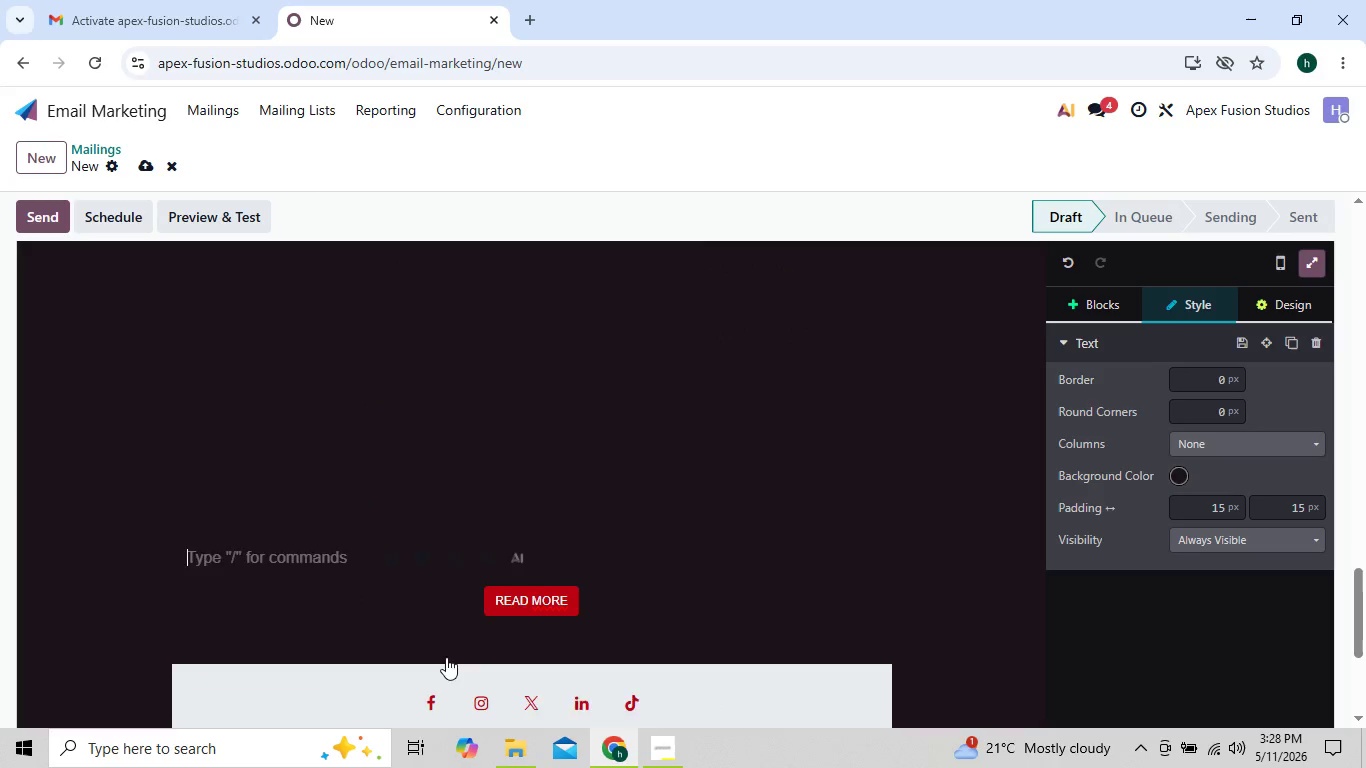 
key(Backspace)
 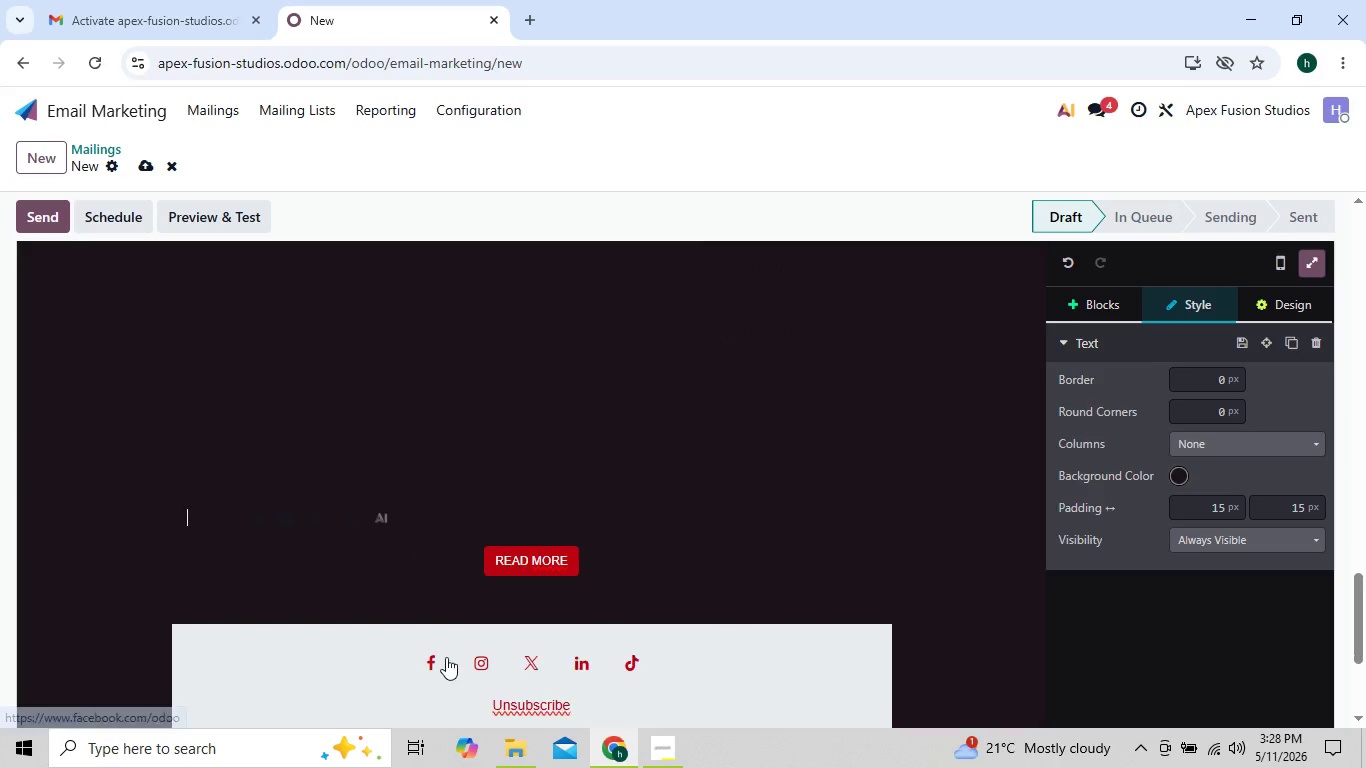 
key(Backspace)
 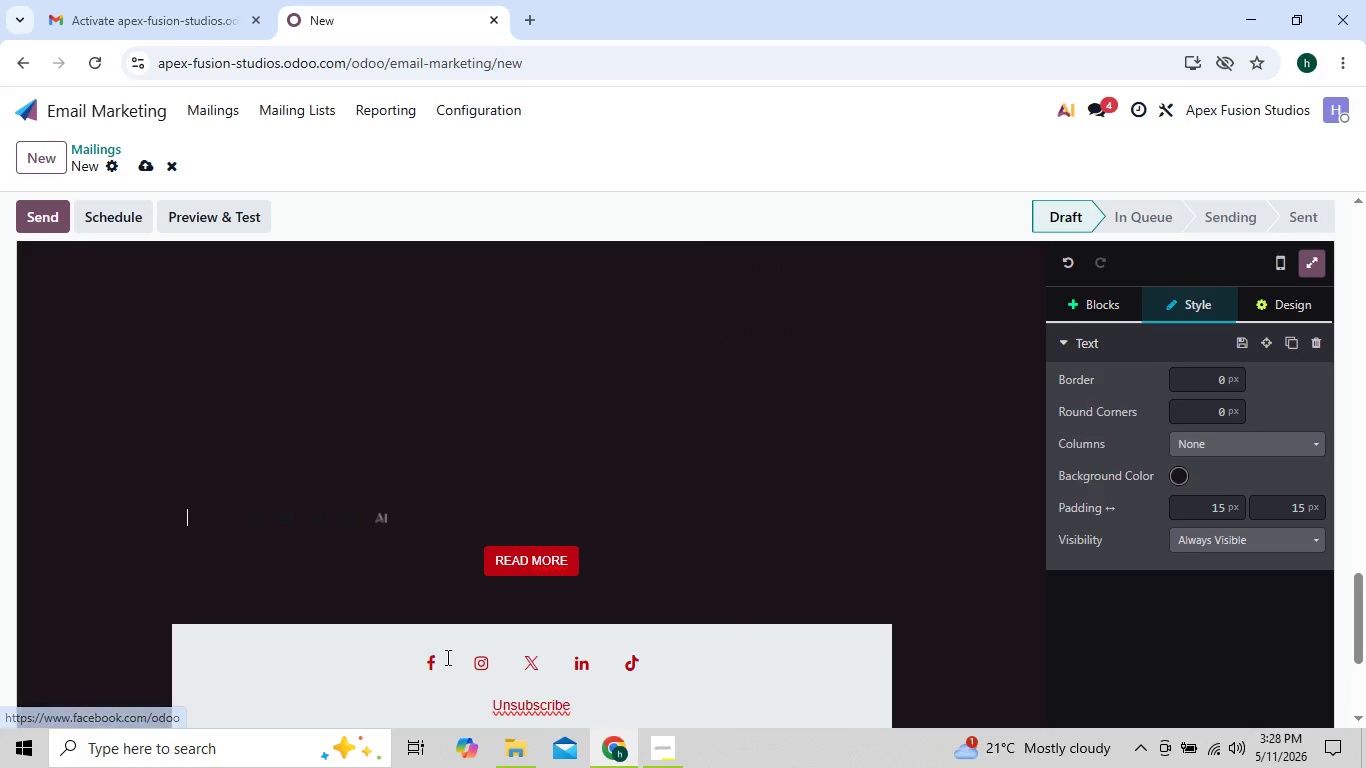 
key(Backspace)
 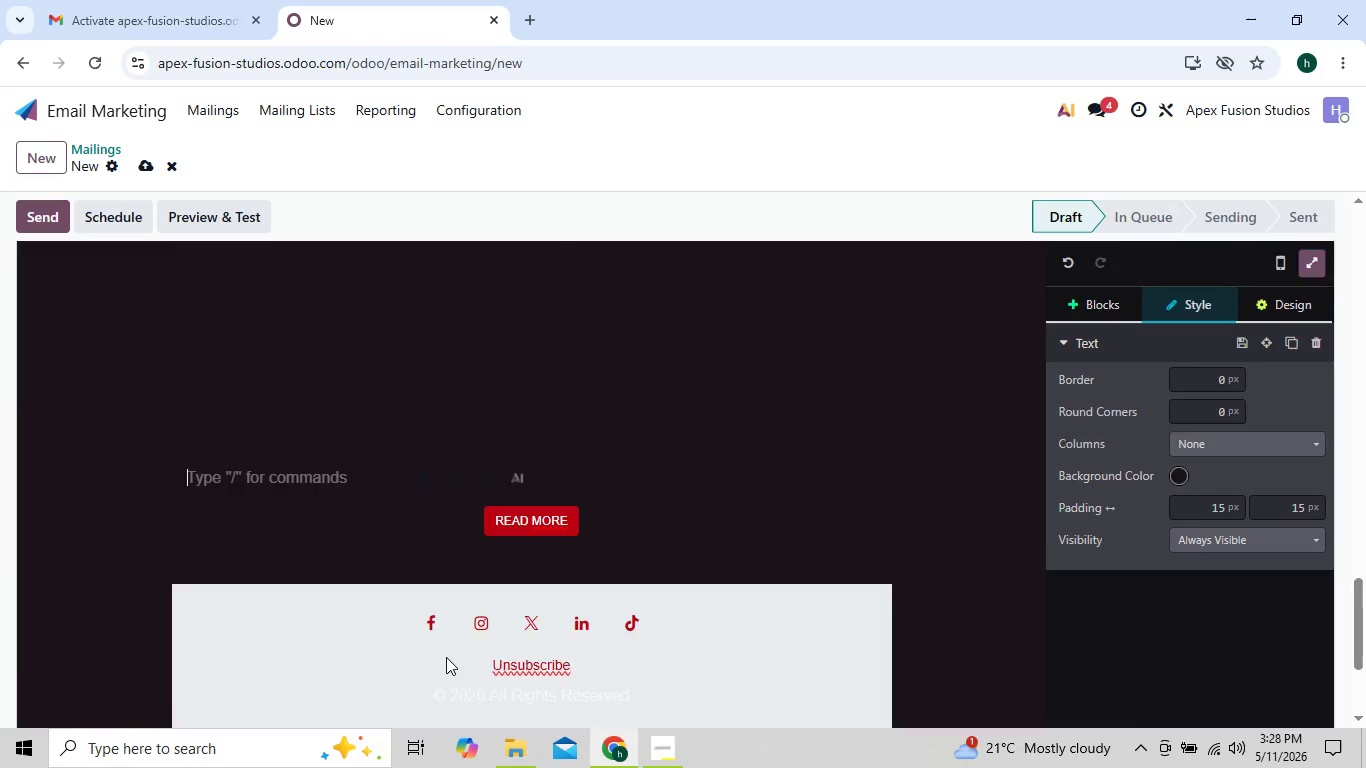 
key(Backspace)
 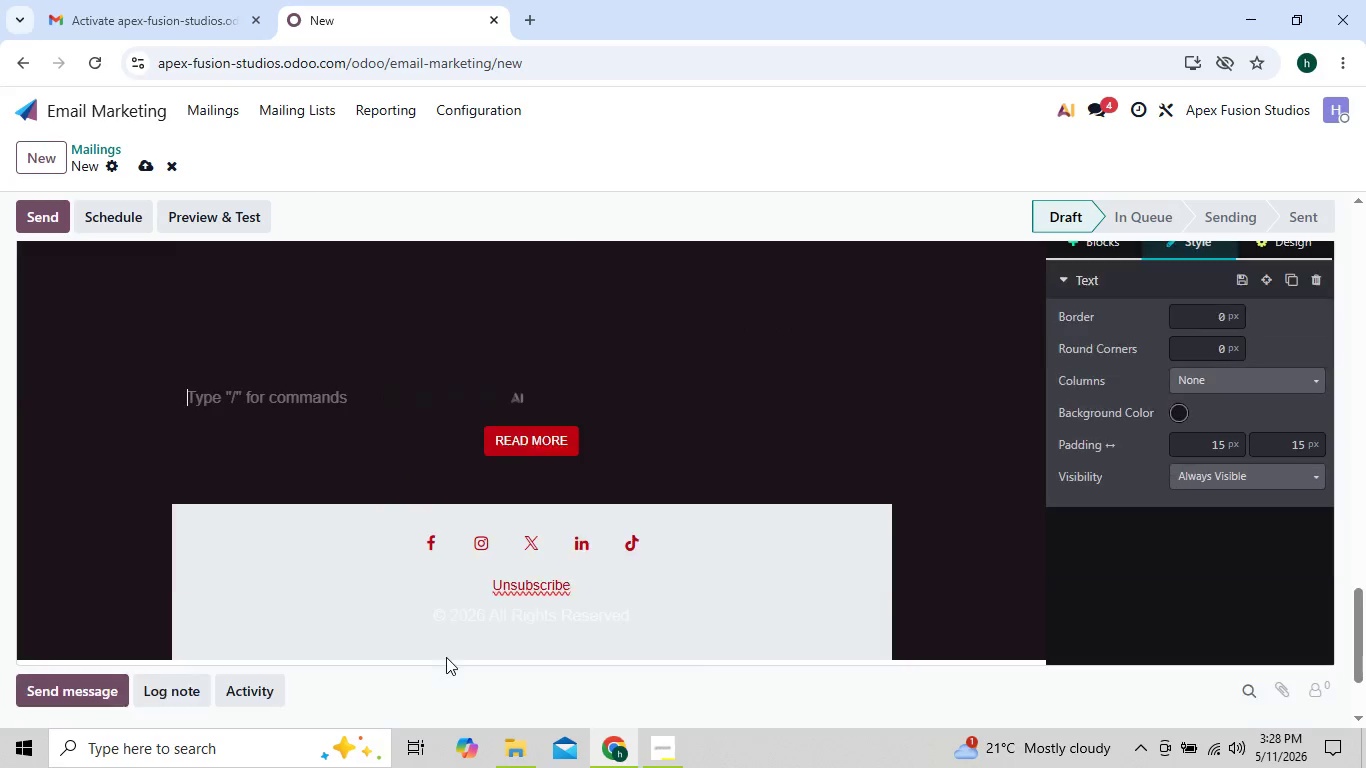 
key(Backspace)
 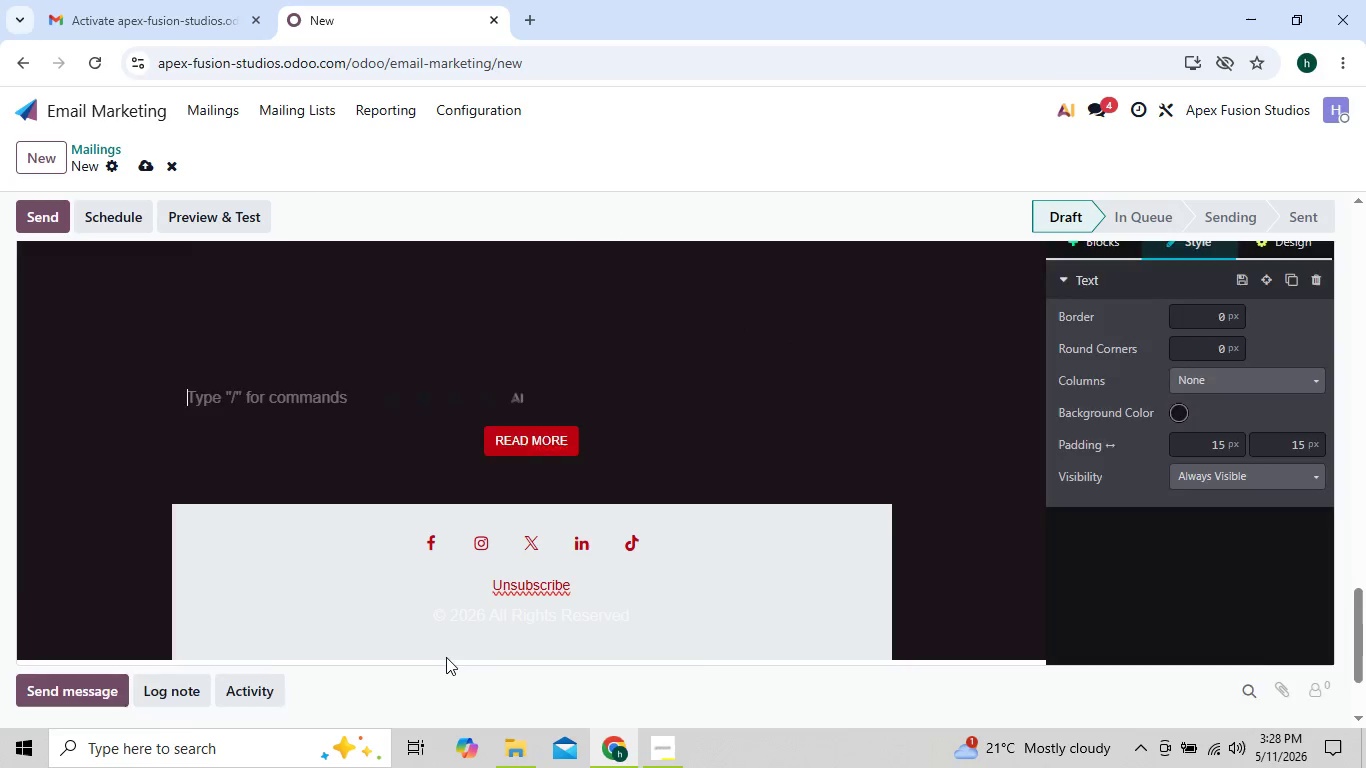 
key(Backspace)
 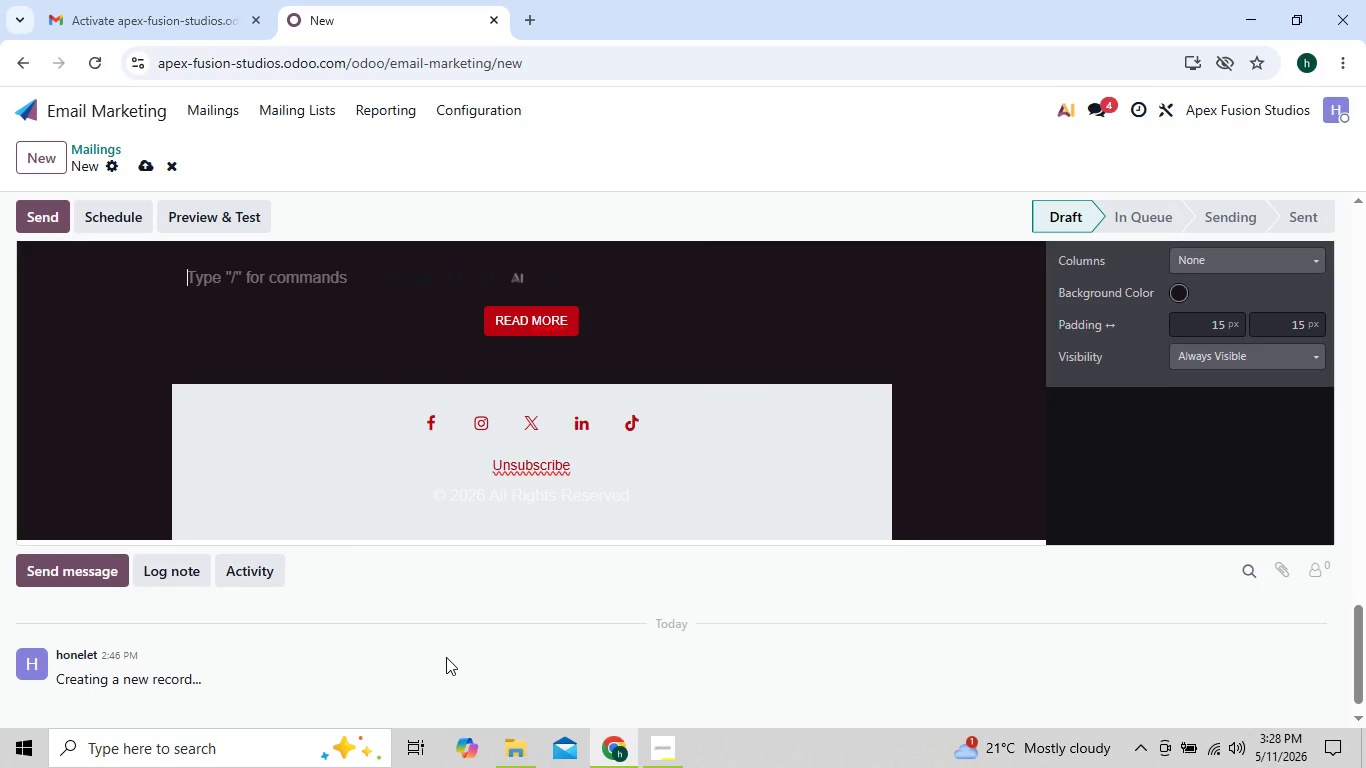 
key(Shift+ShiftRight)
 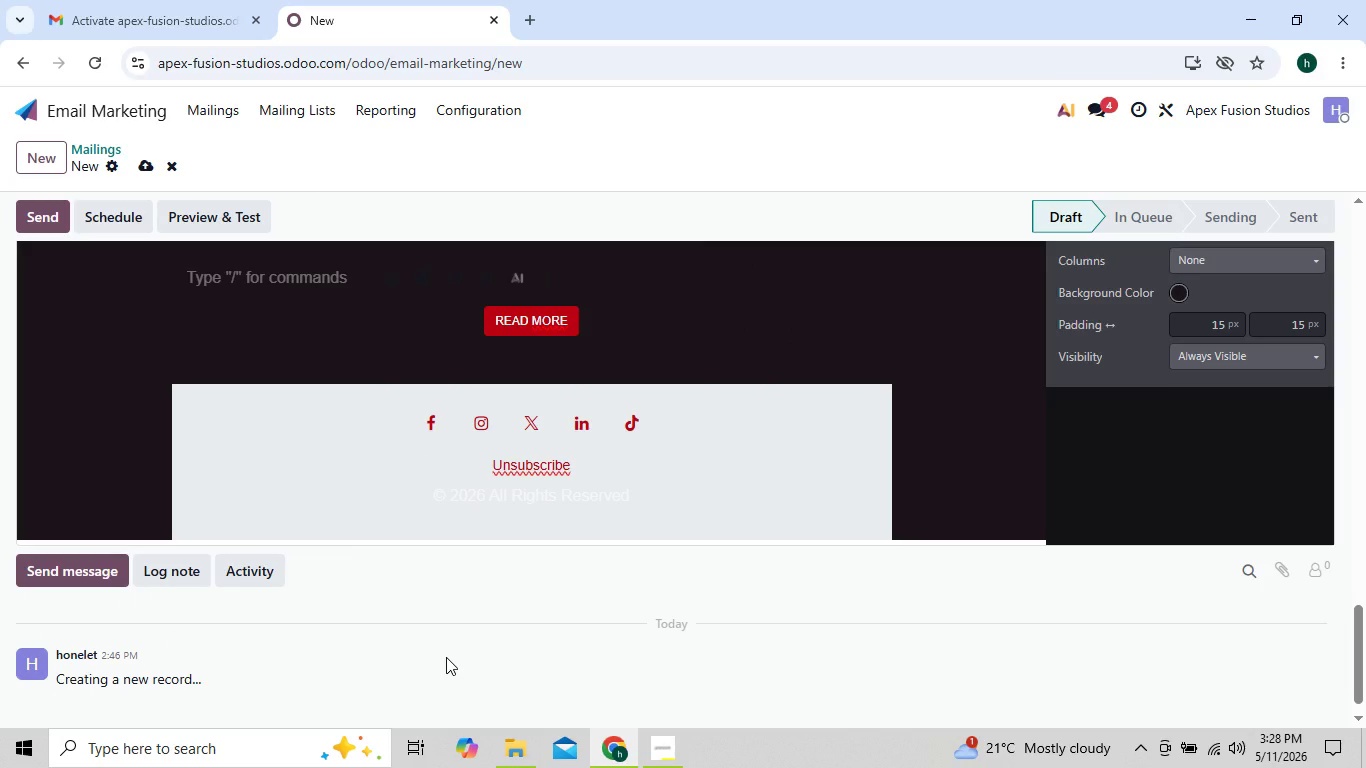 
key(Shift+ShiftRight)
 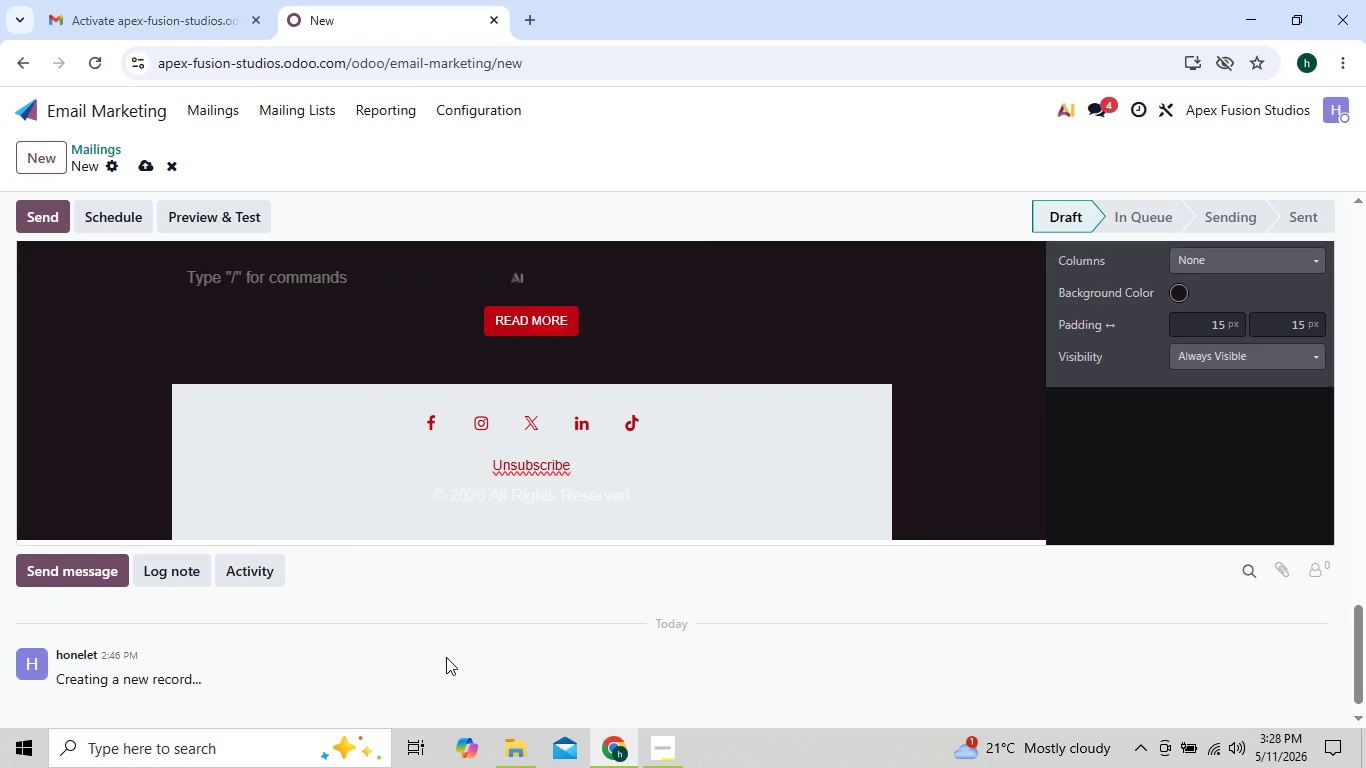 
key(Shift+ShiftRight)
 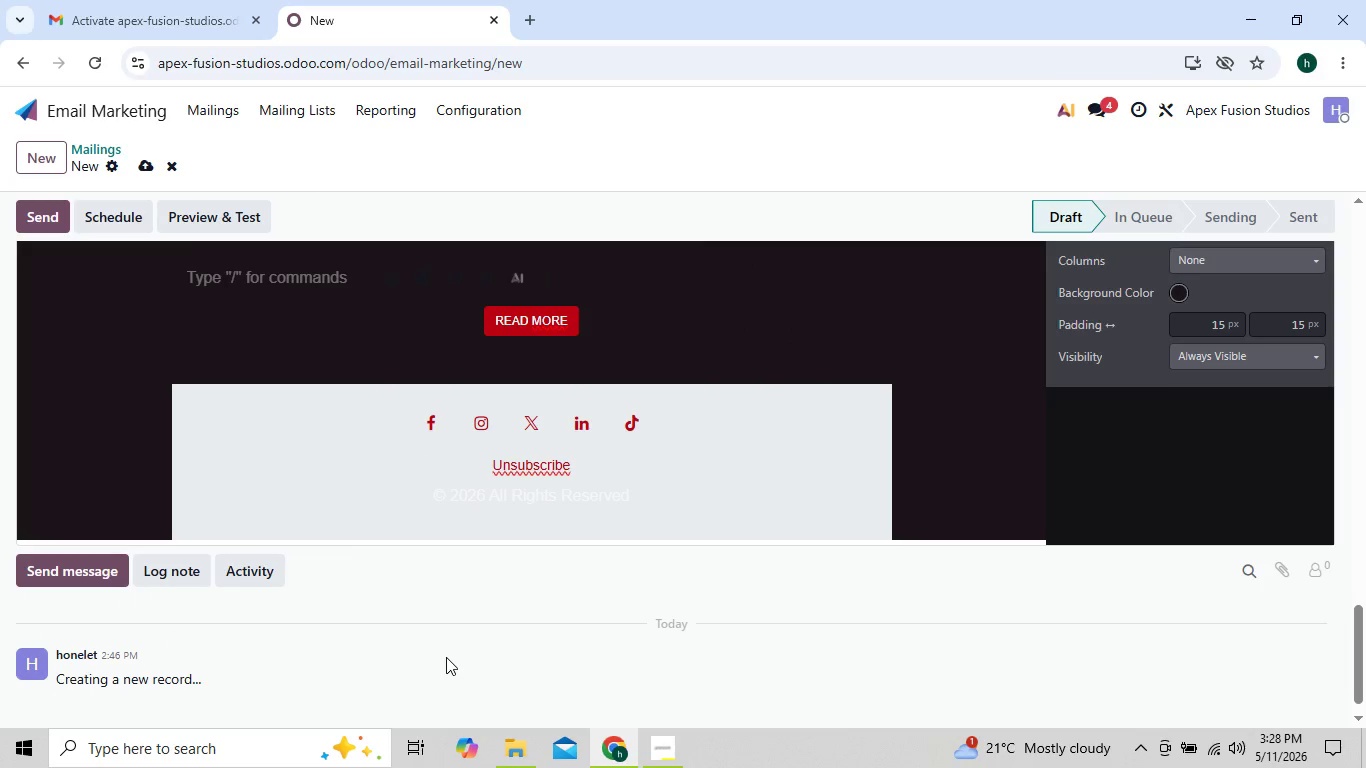 
key(ArrowUp)
 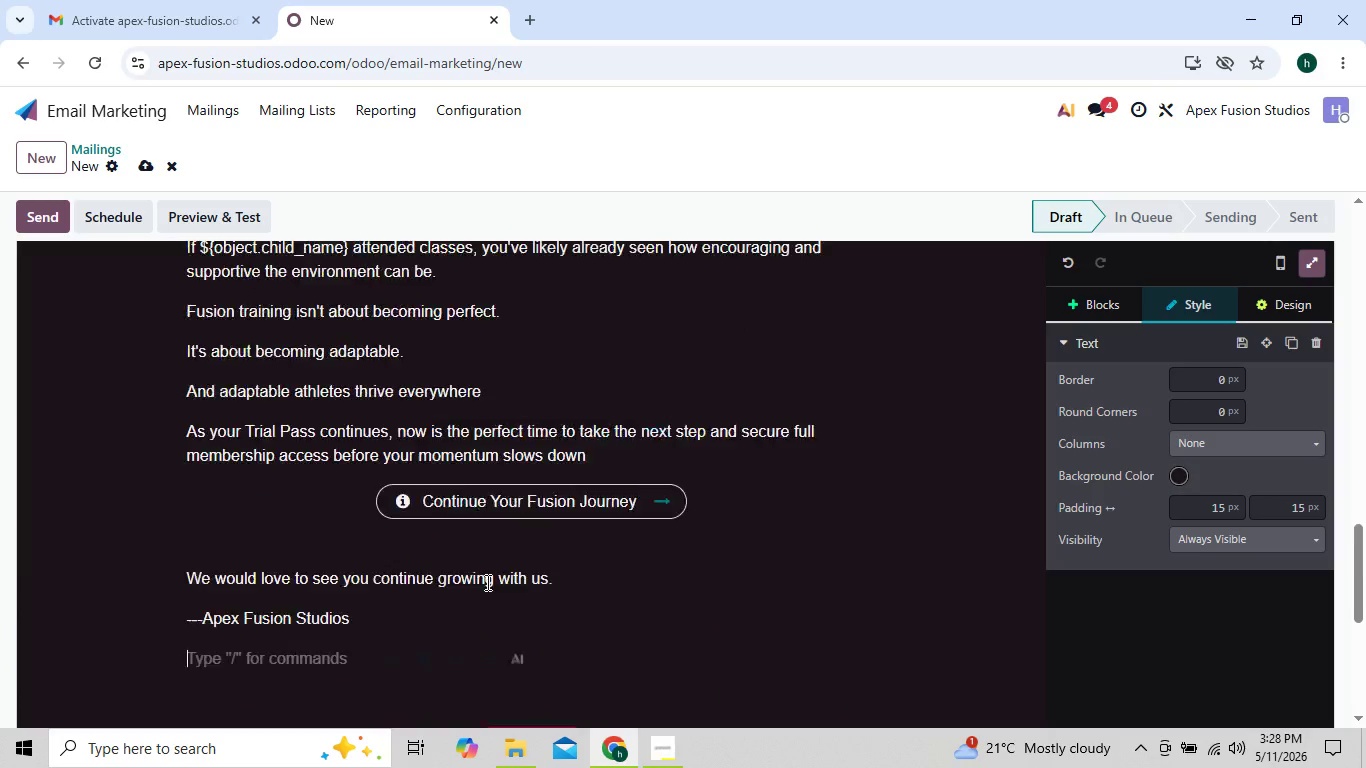 
mouse_move([463, 616])
 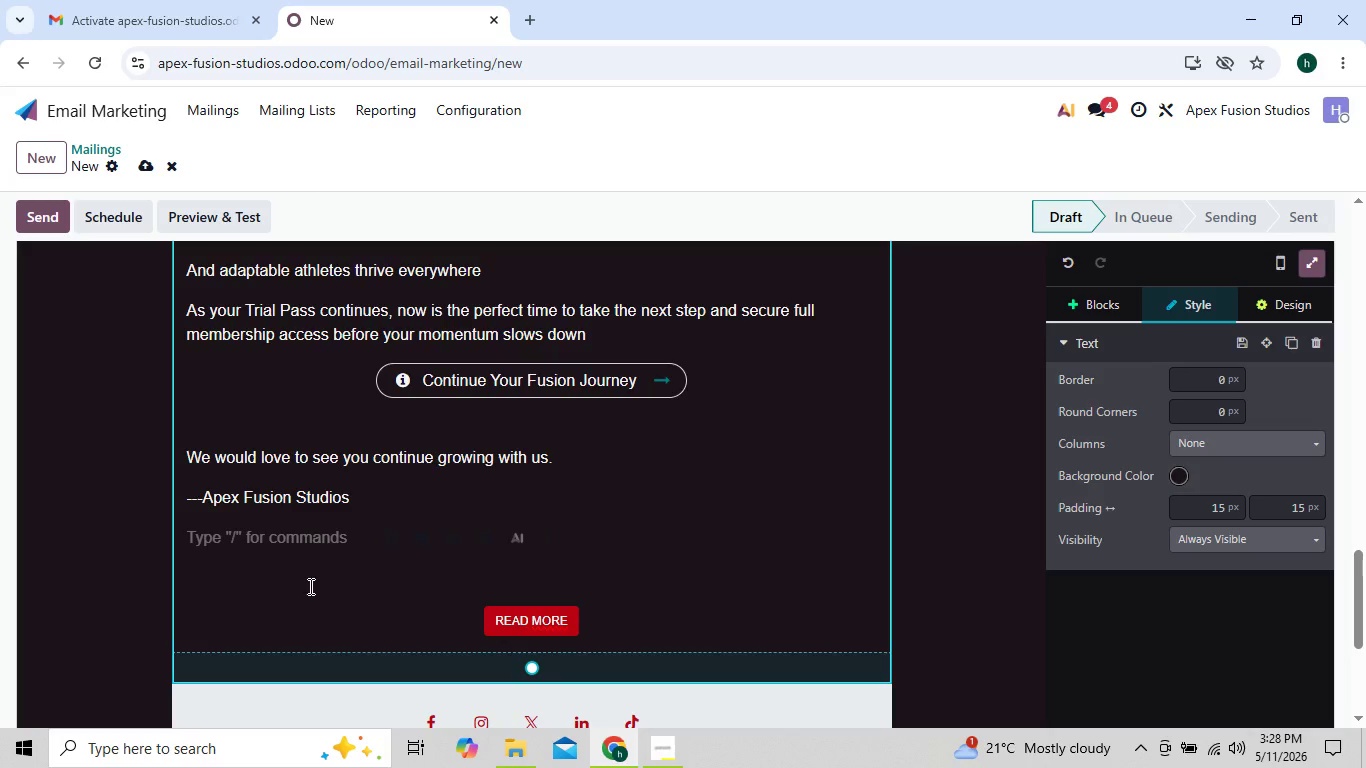 
left_click([309, 586])
 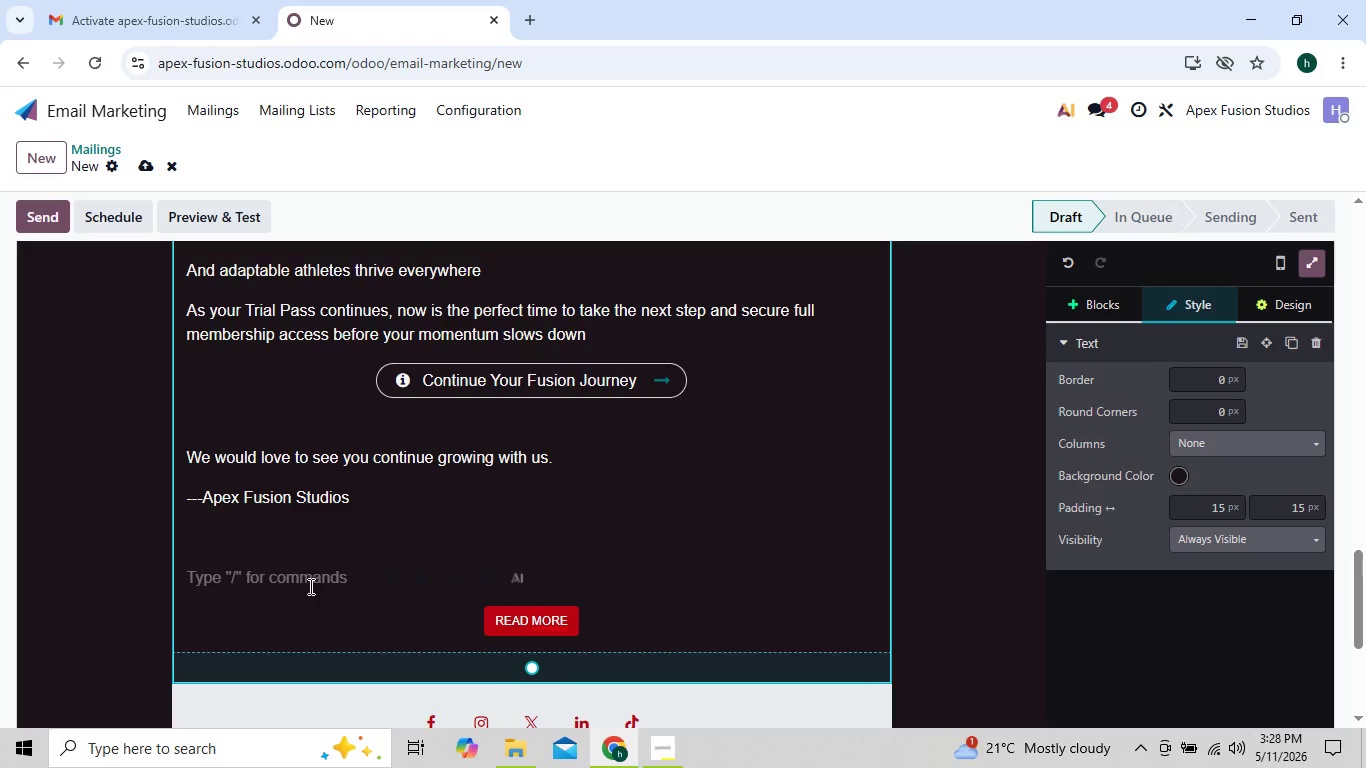 
key(Backspace)
 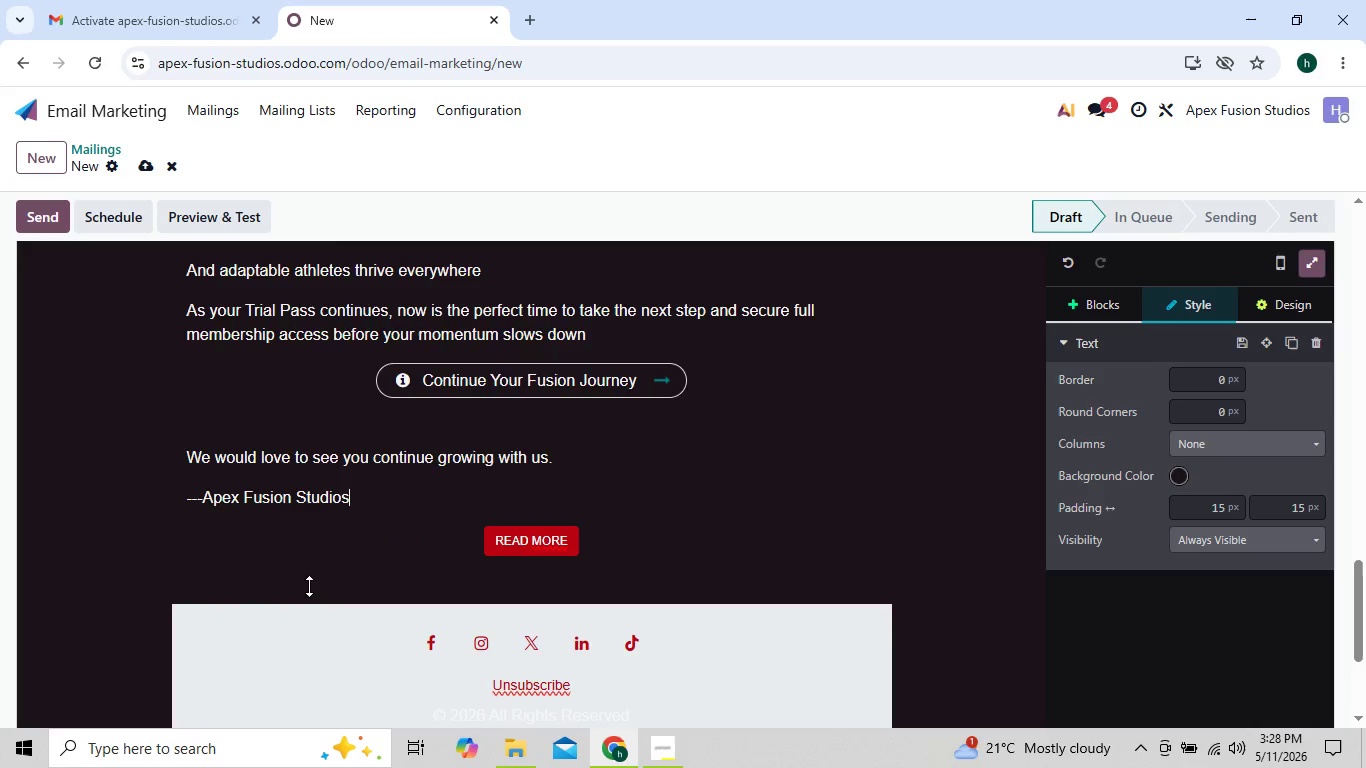 
key(Backspace)
 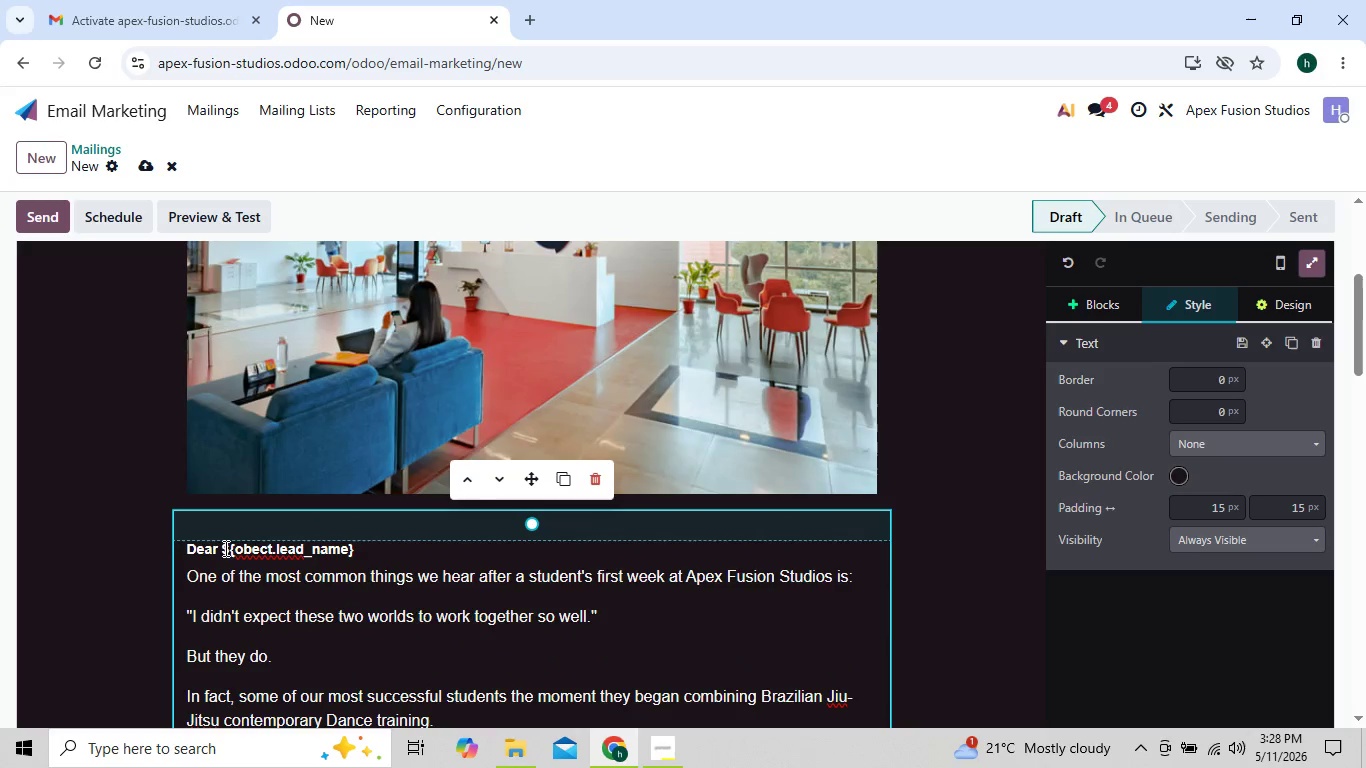 
wait(7.66)
 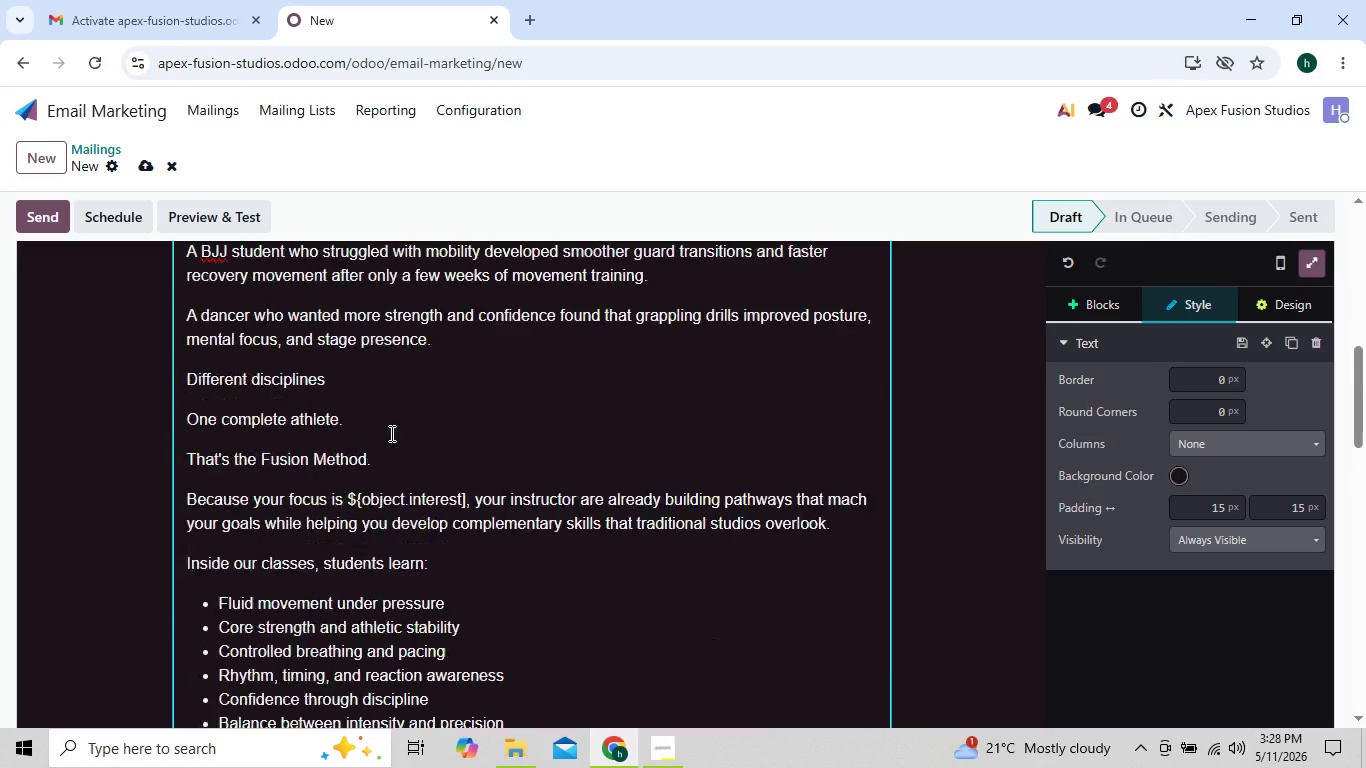 
left_click_drag(start_coordinate=[533, 529], to_coordinate=[540, 490])
 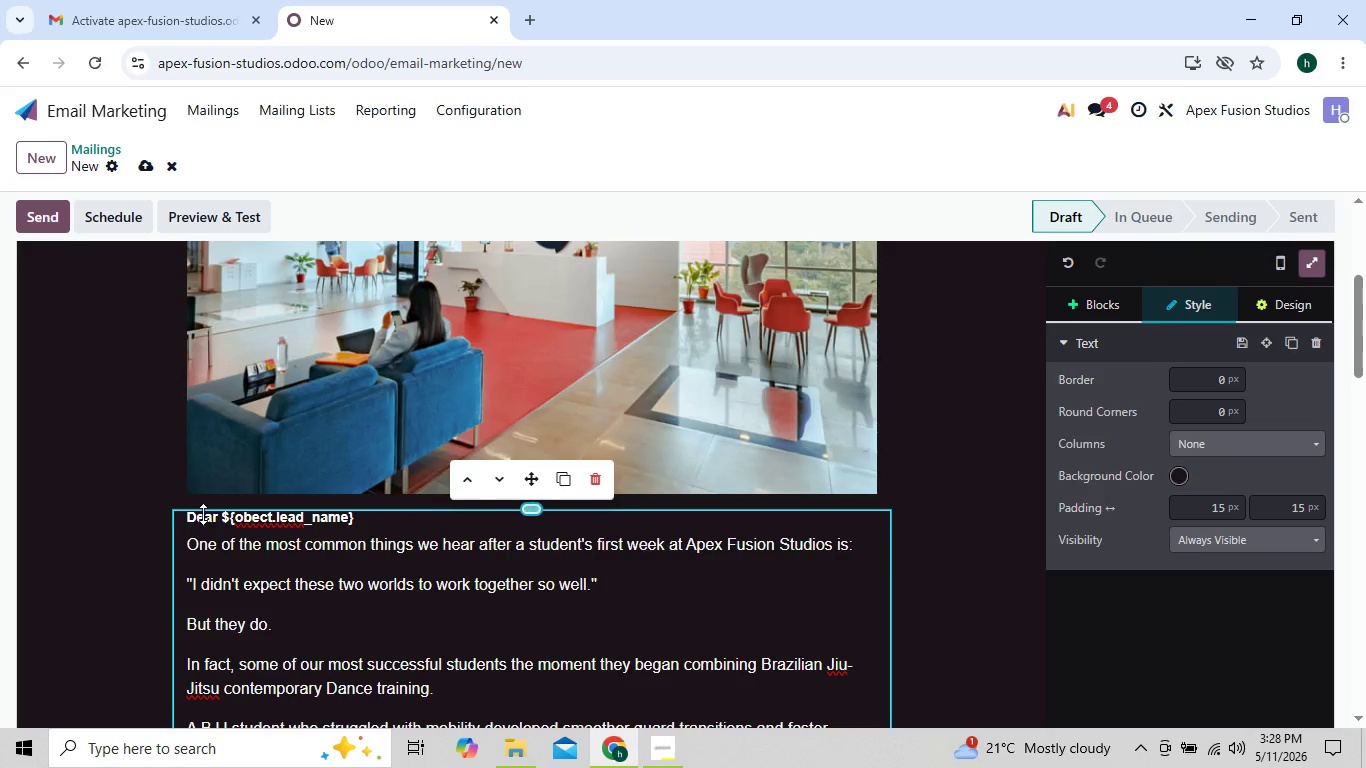 
left_click([188, 511])
 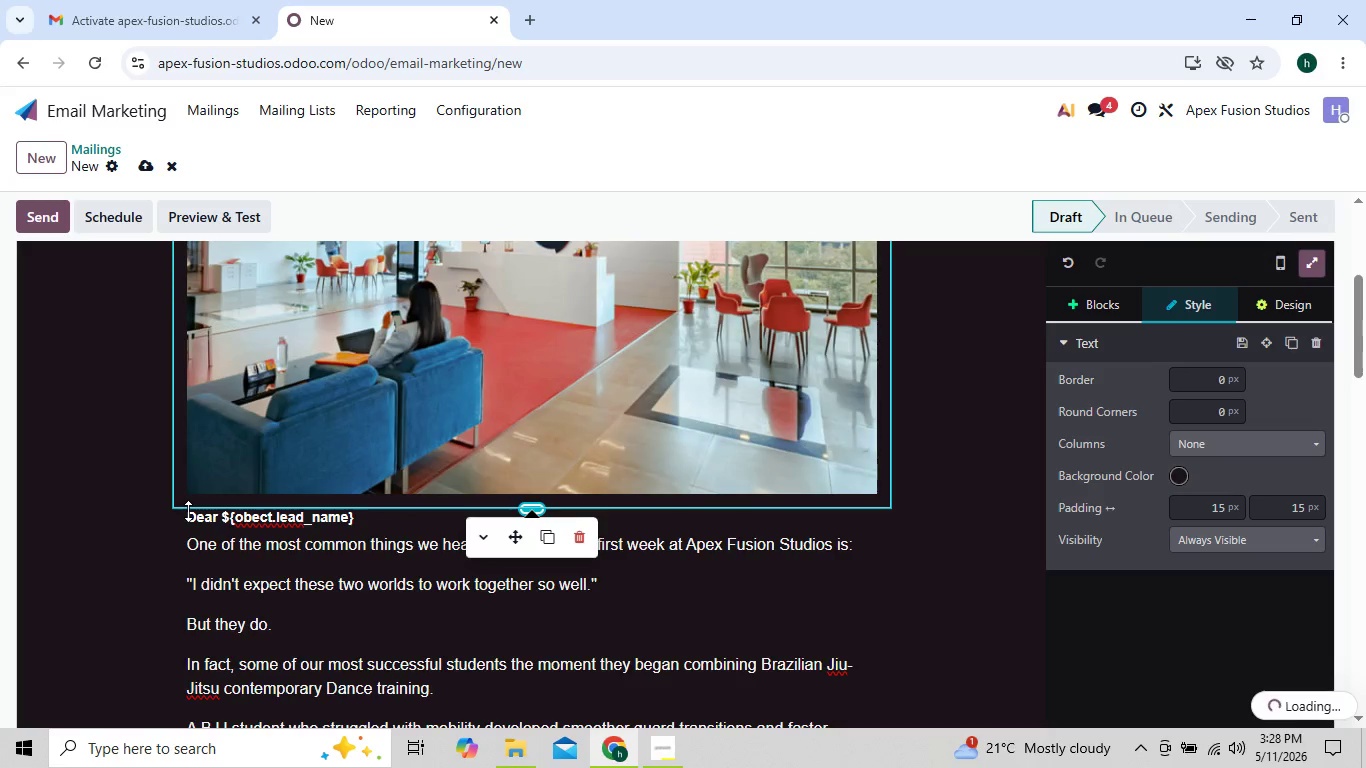 
key(Shift+ShiftRight)
 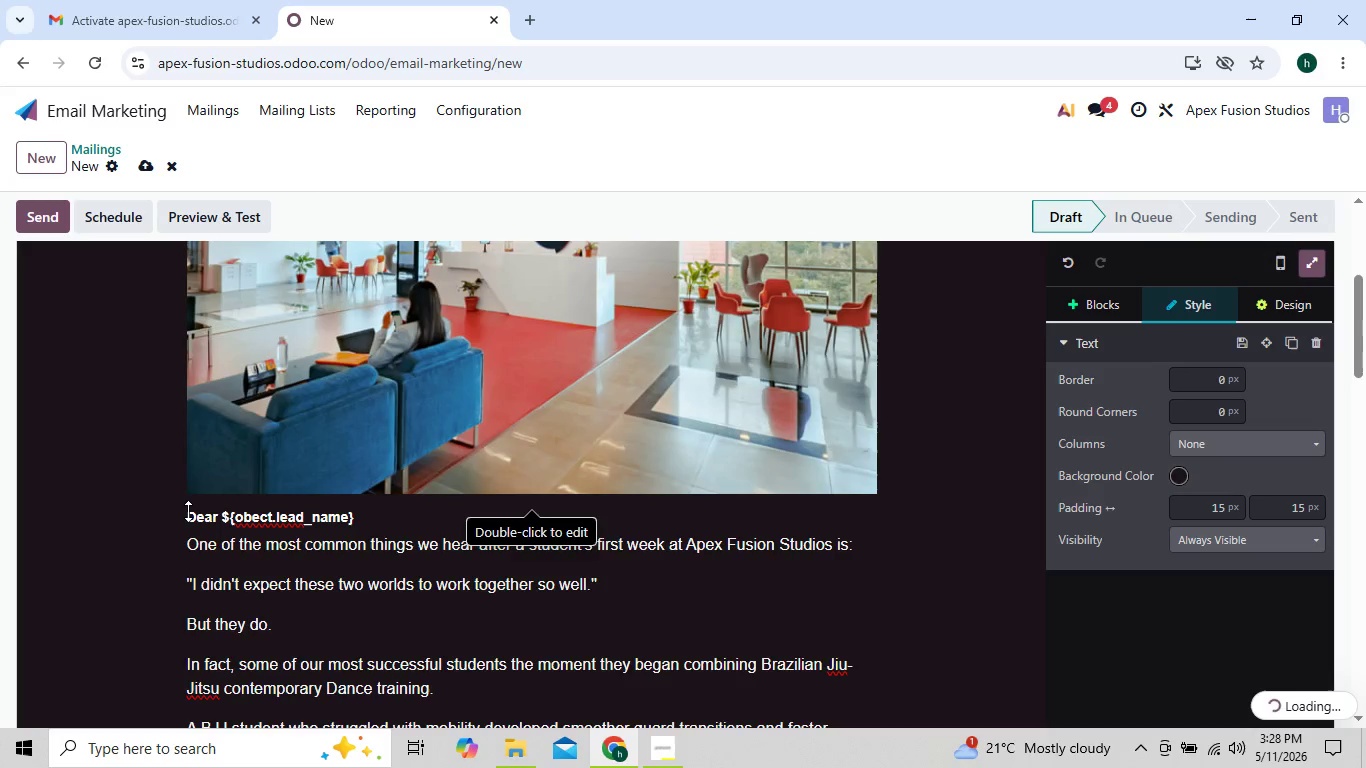 
key(Shift+Enter)
 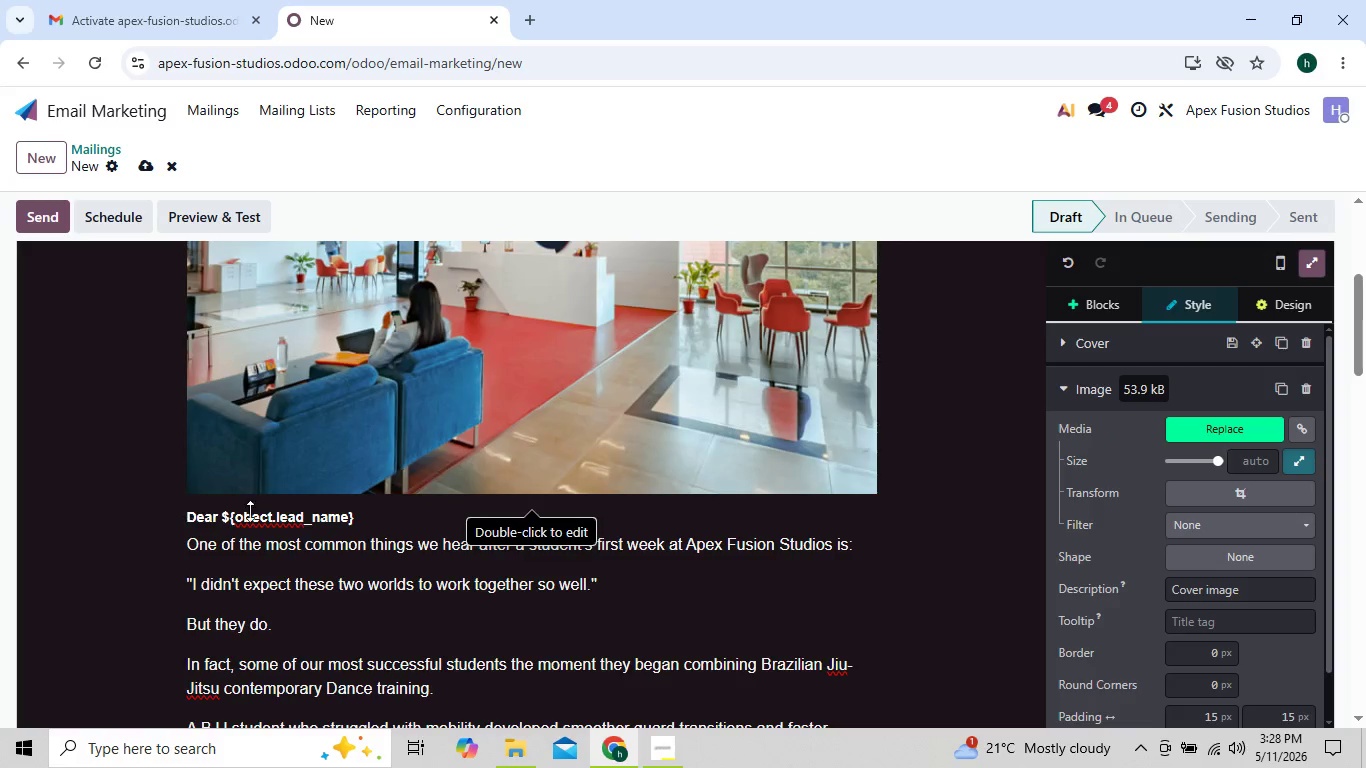 
left_click([308, 529])
 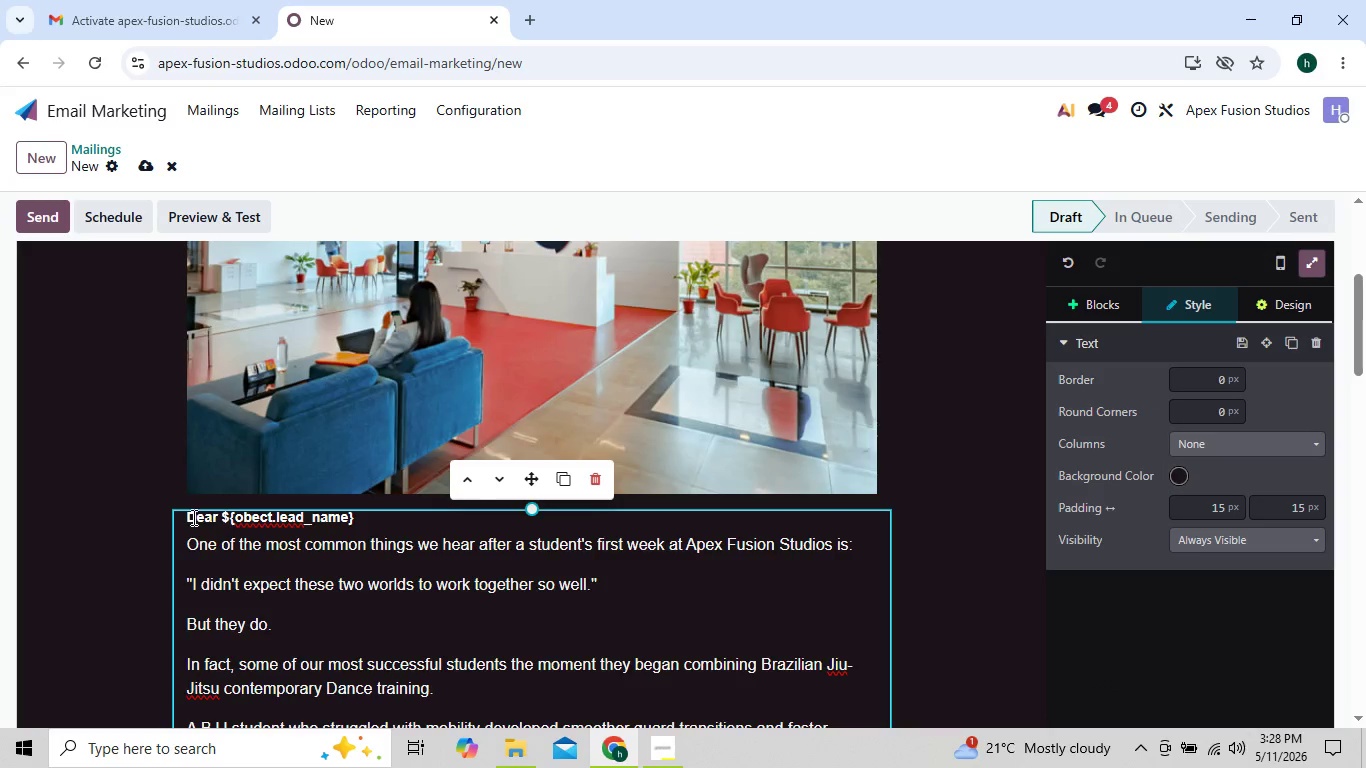 
left_click([192, 517])
 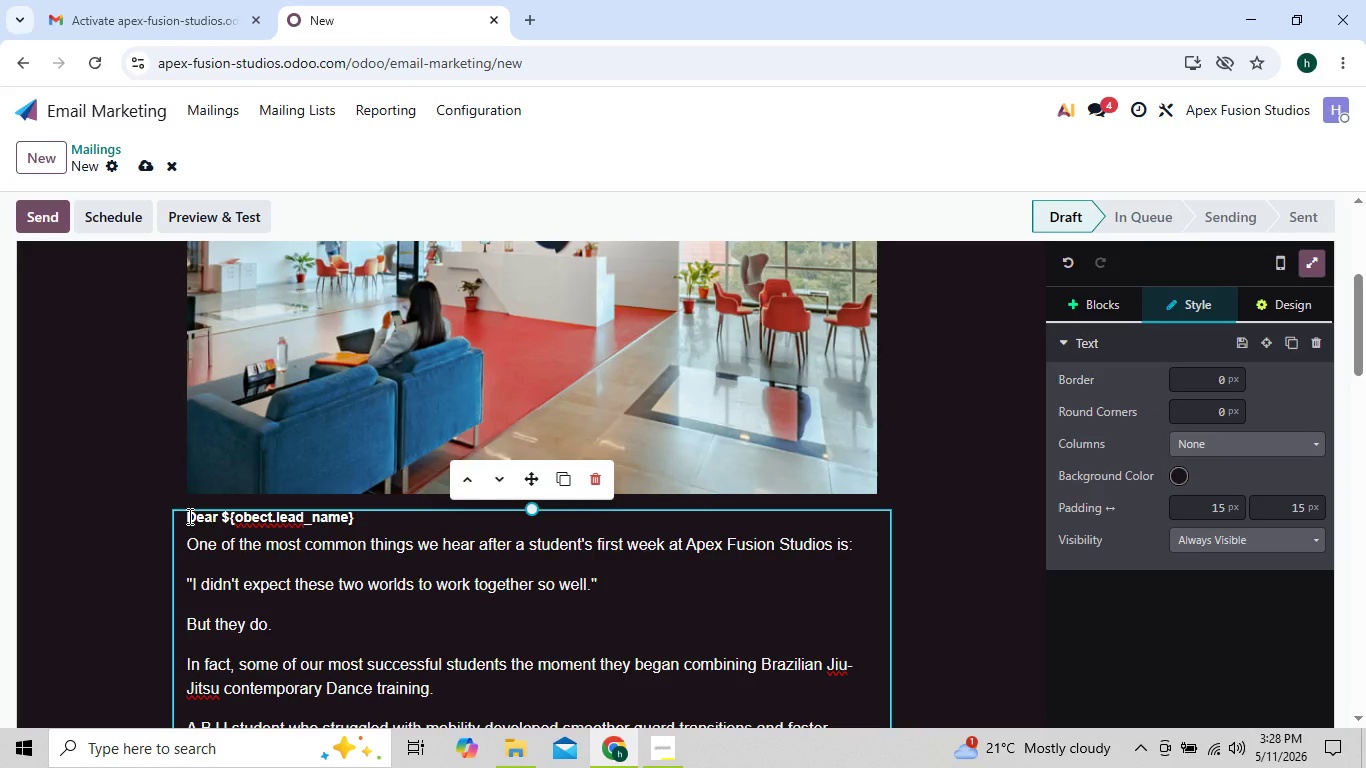 
left_click([188, 516])
 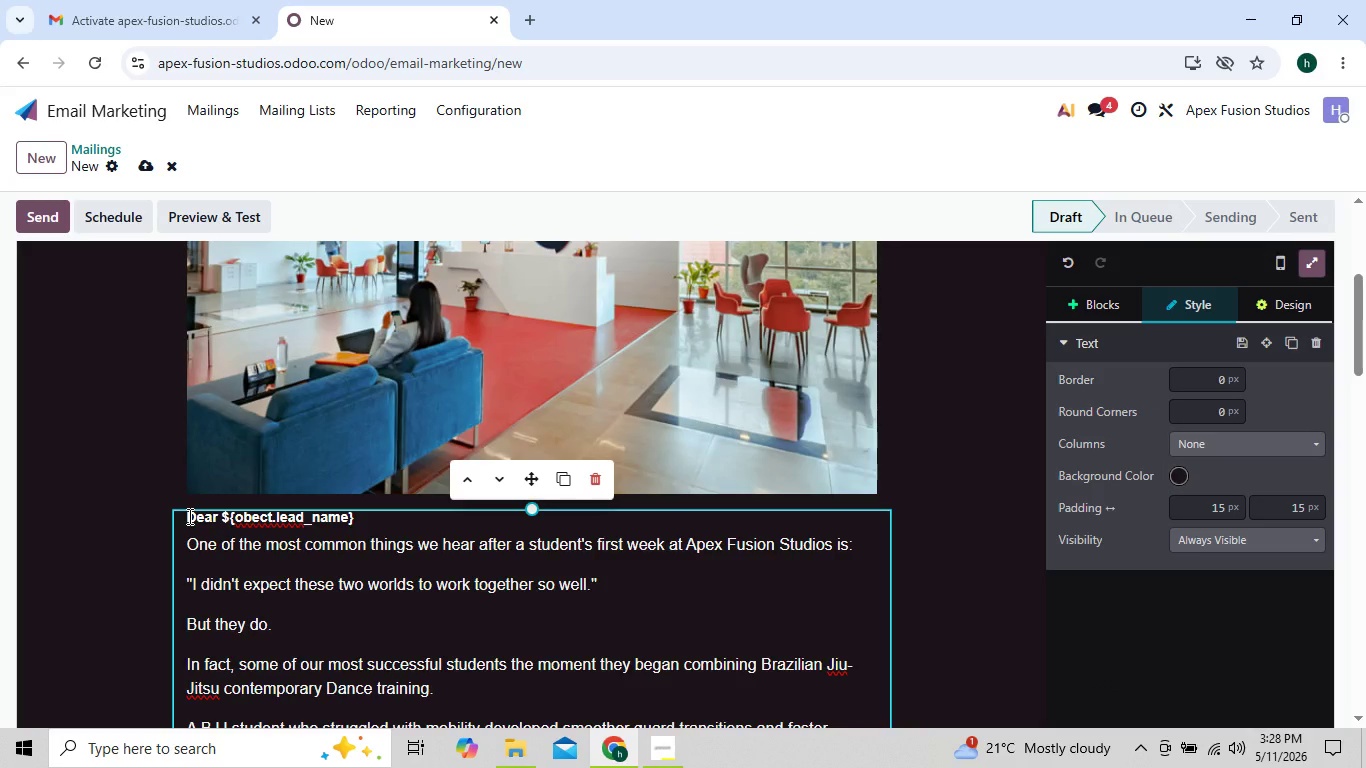 
key(Shift+ShiftRight)
 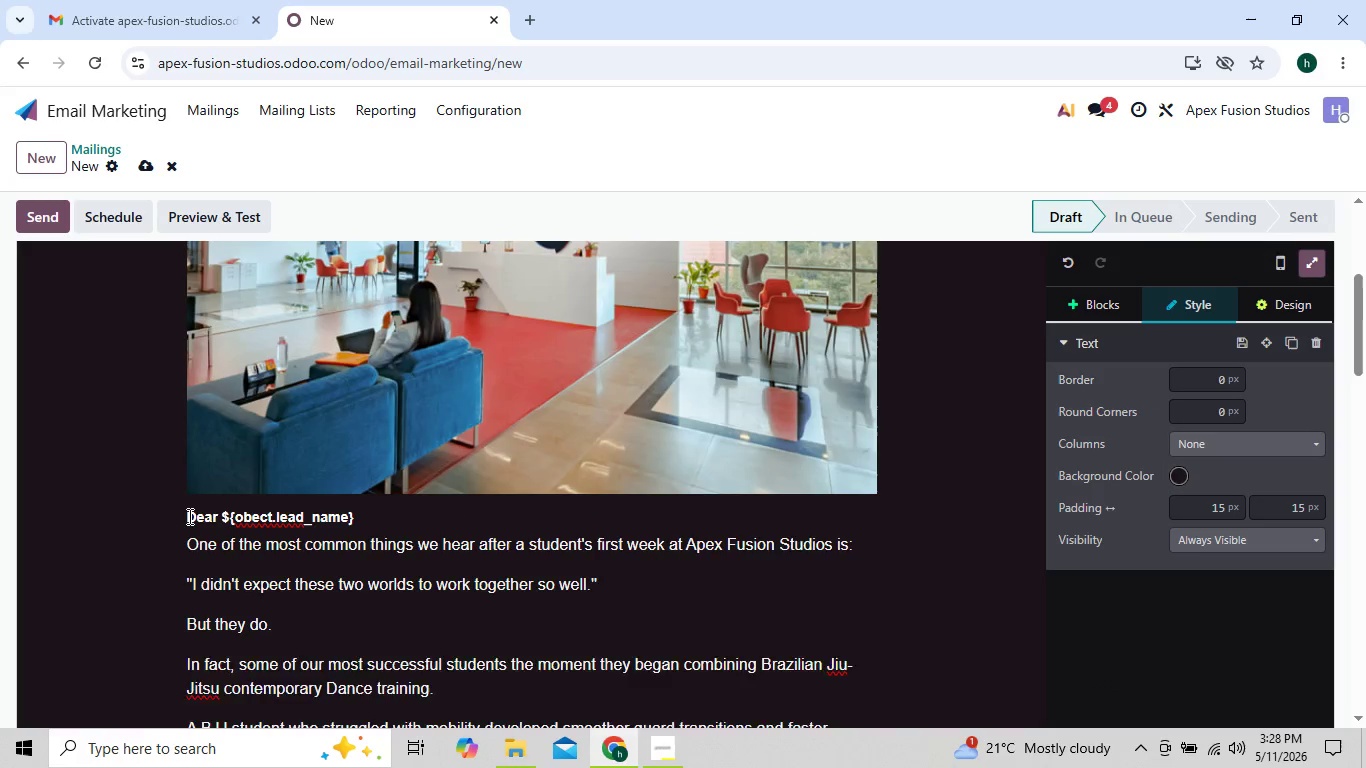 
key(Shift+Enter)
 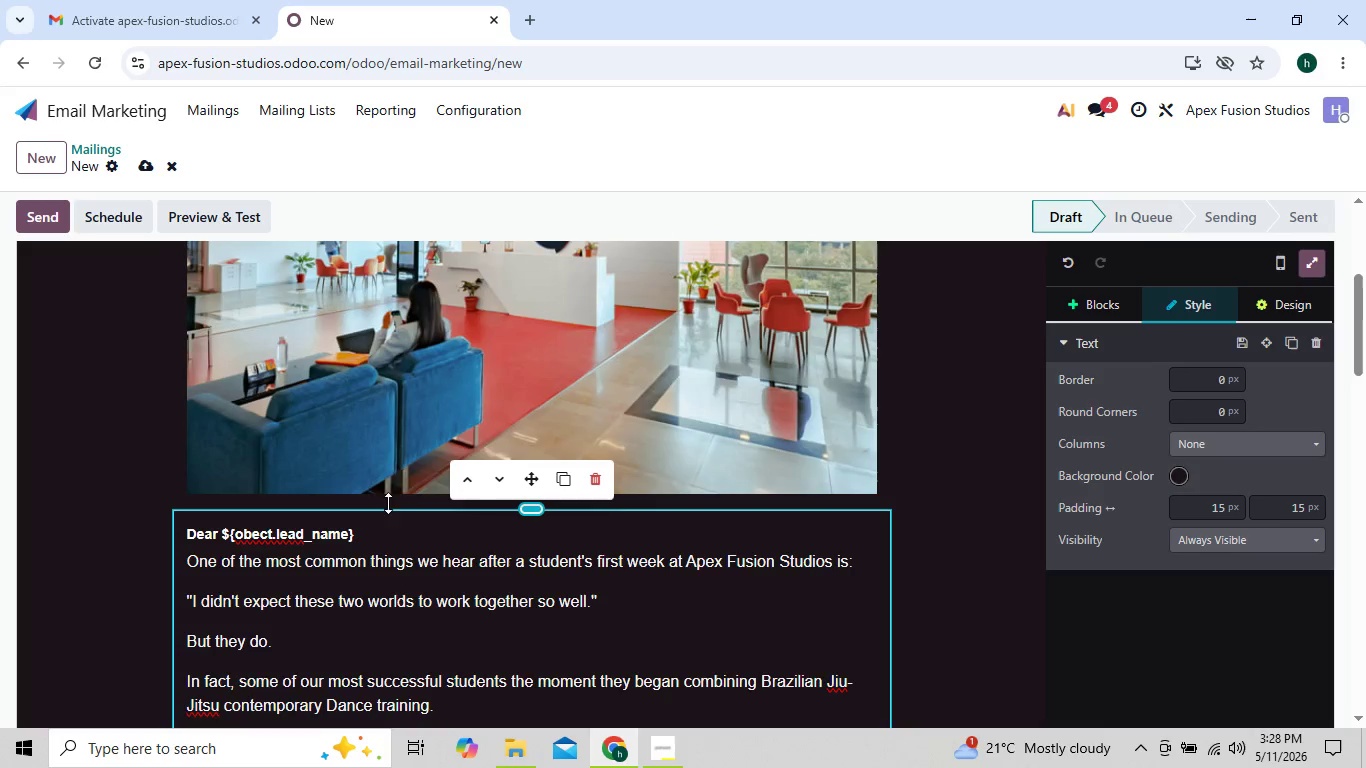 
left_click([406, 531])
 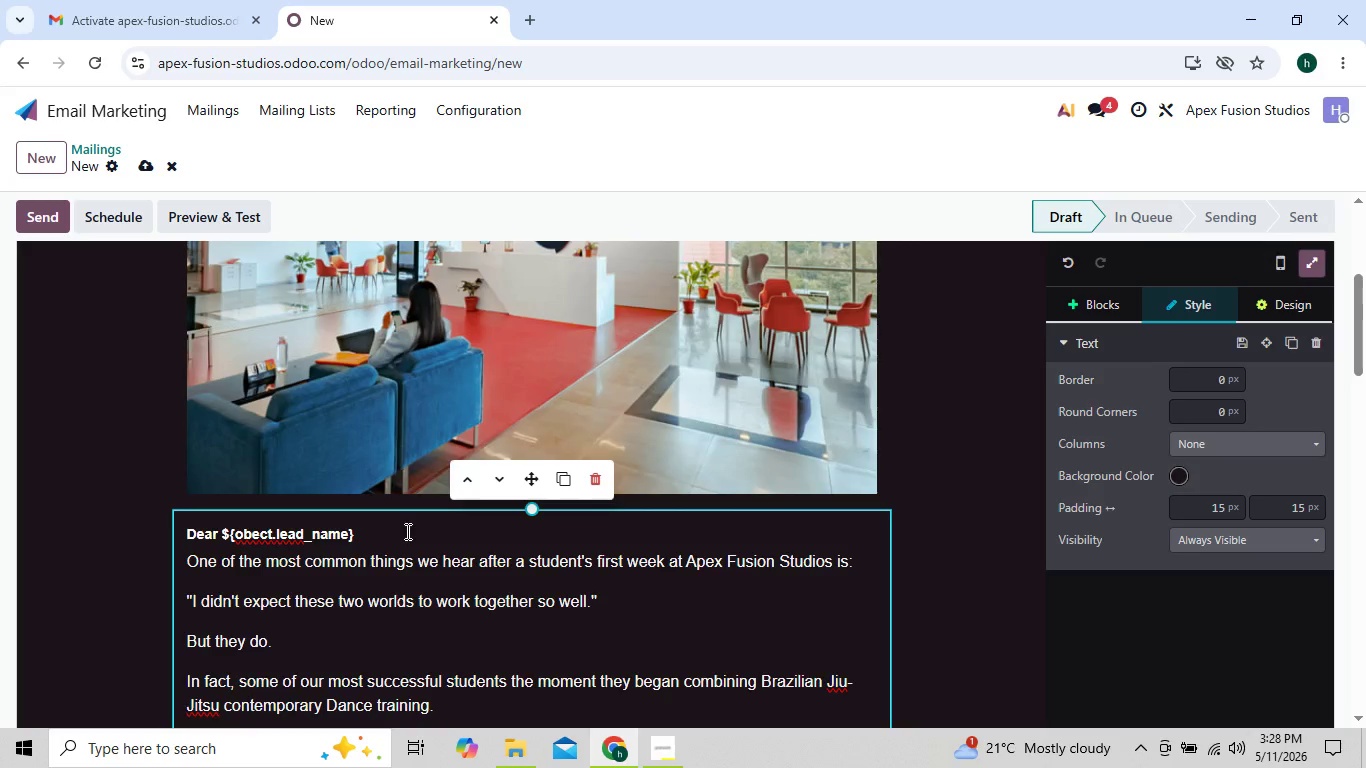 
key(Shift+ShiftRight)
 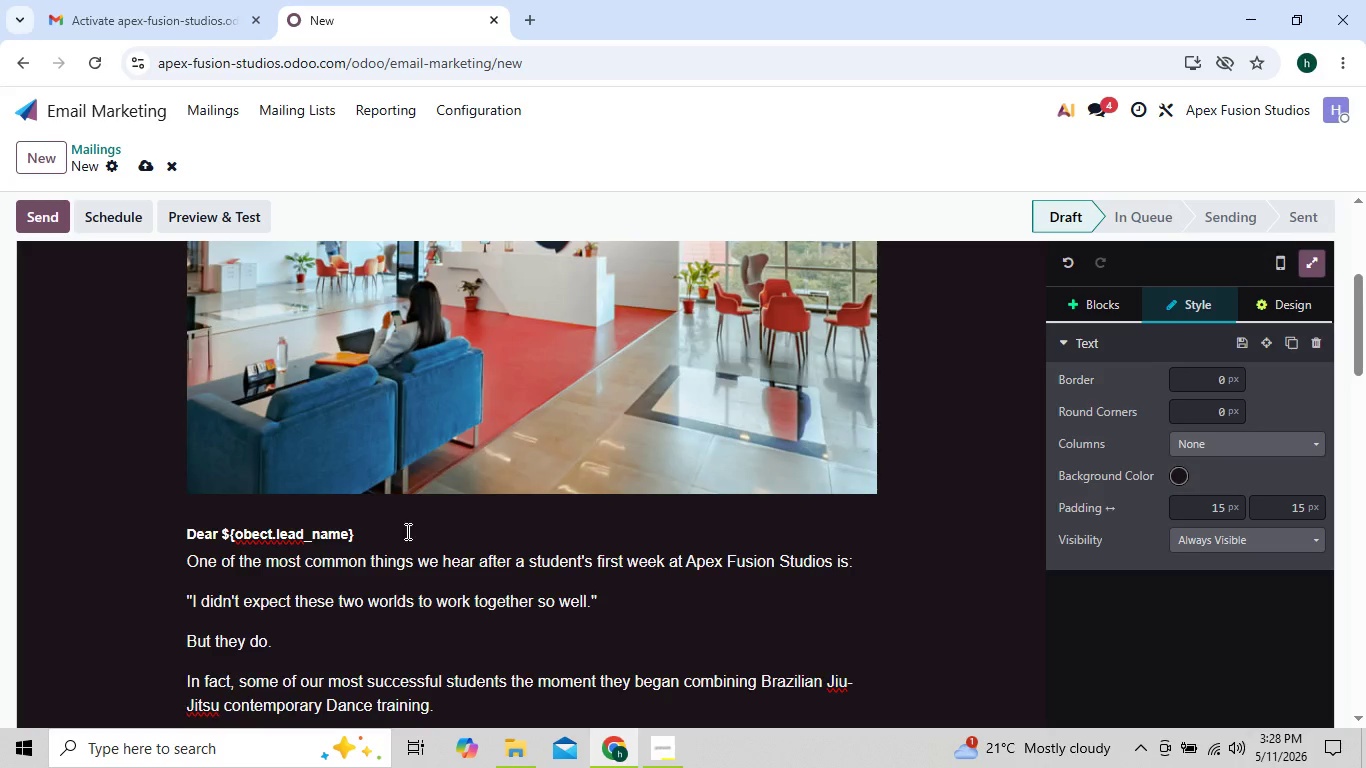 
key(Shift+Enter)
 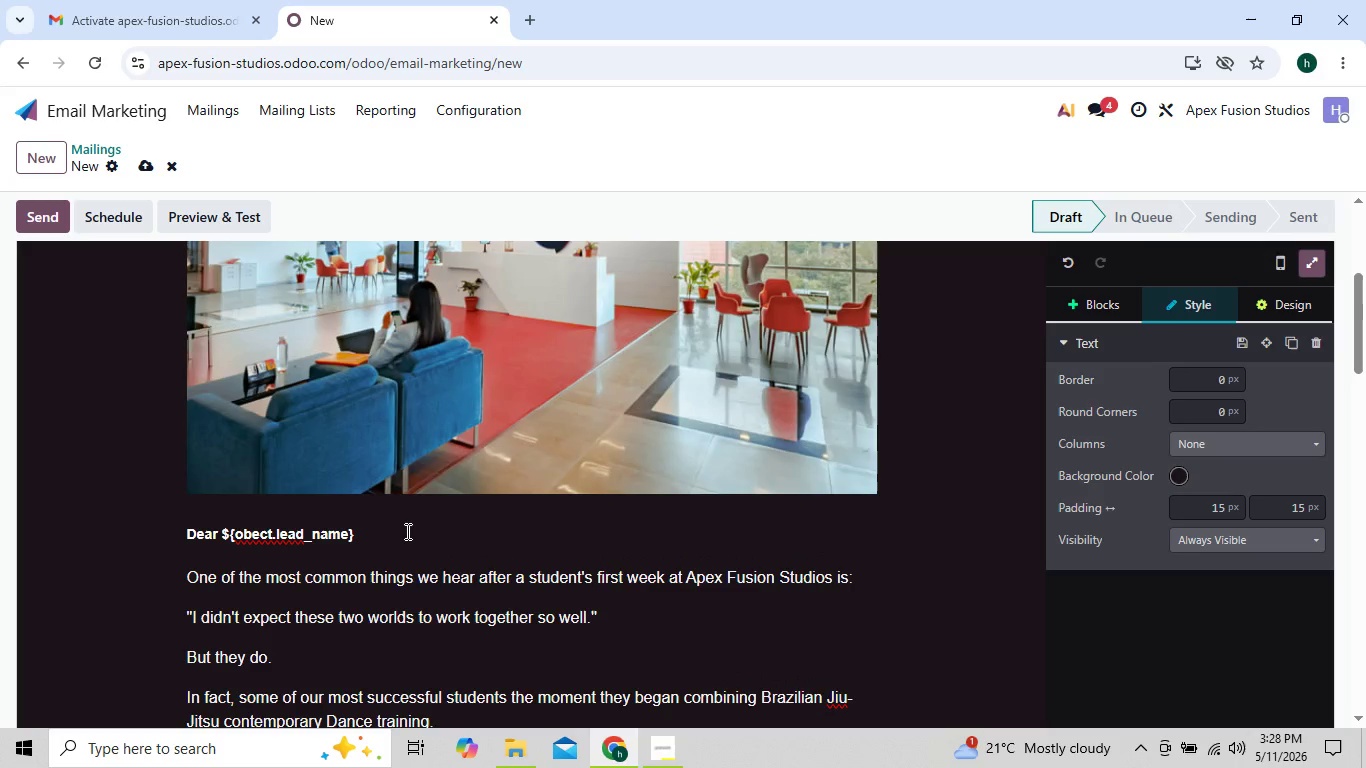 
key(ArrowUp)
 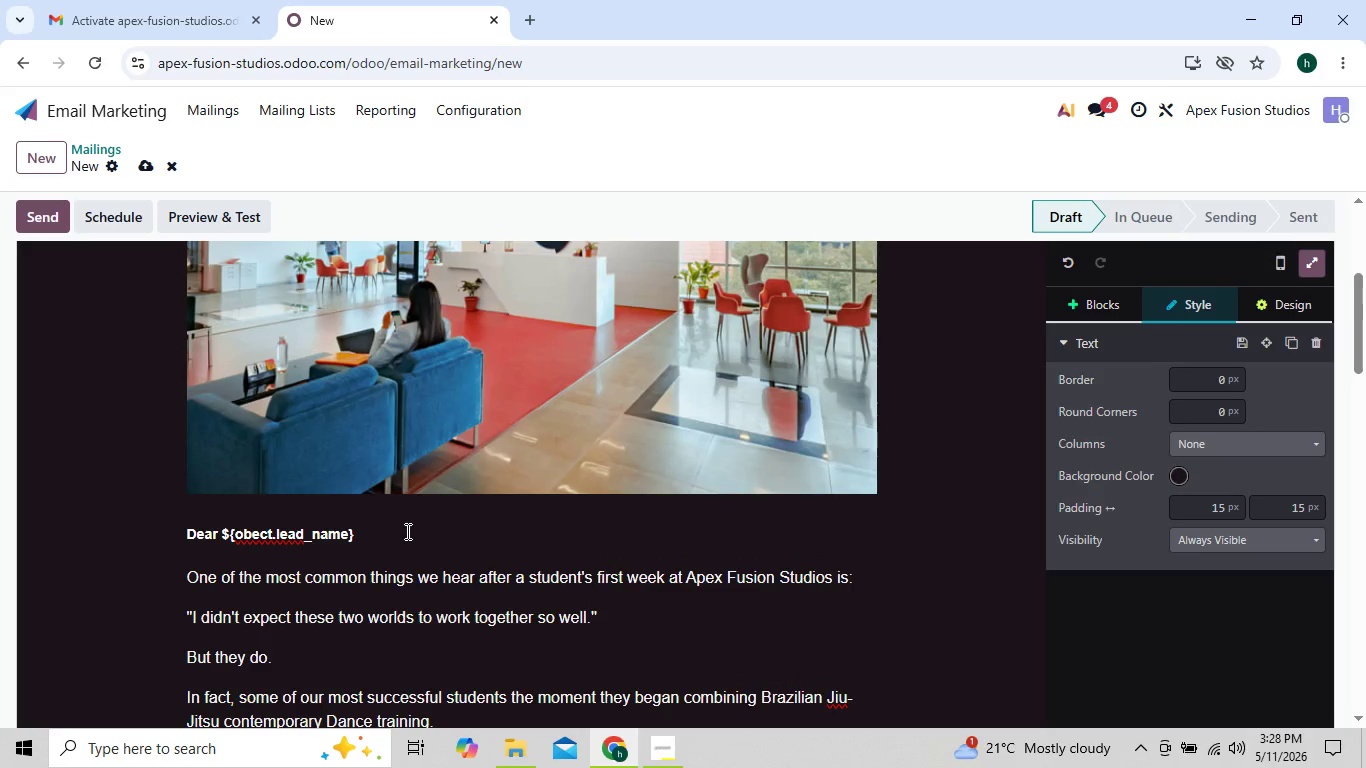 
key(ArrowLeft)
 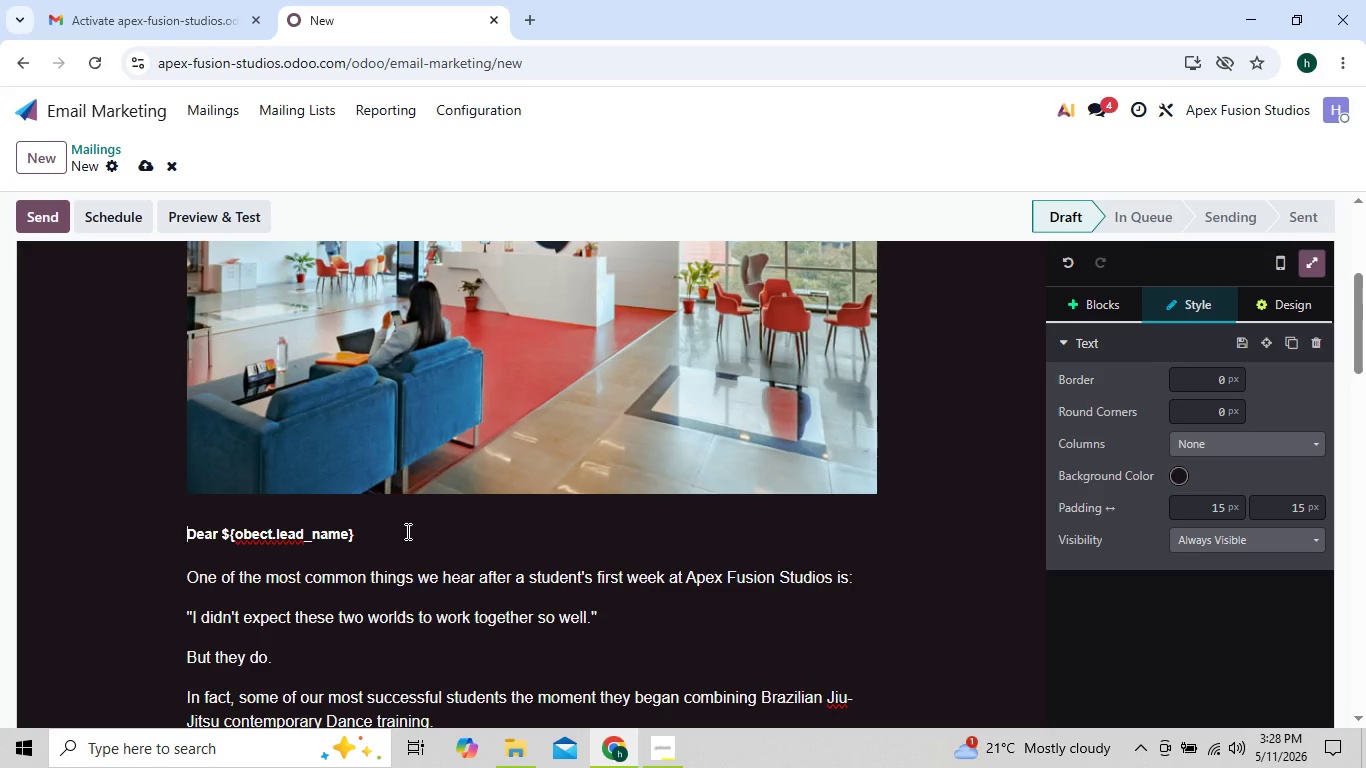 
hold_key(key=ArrowRight, duration=0.78)
 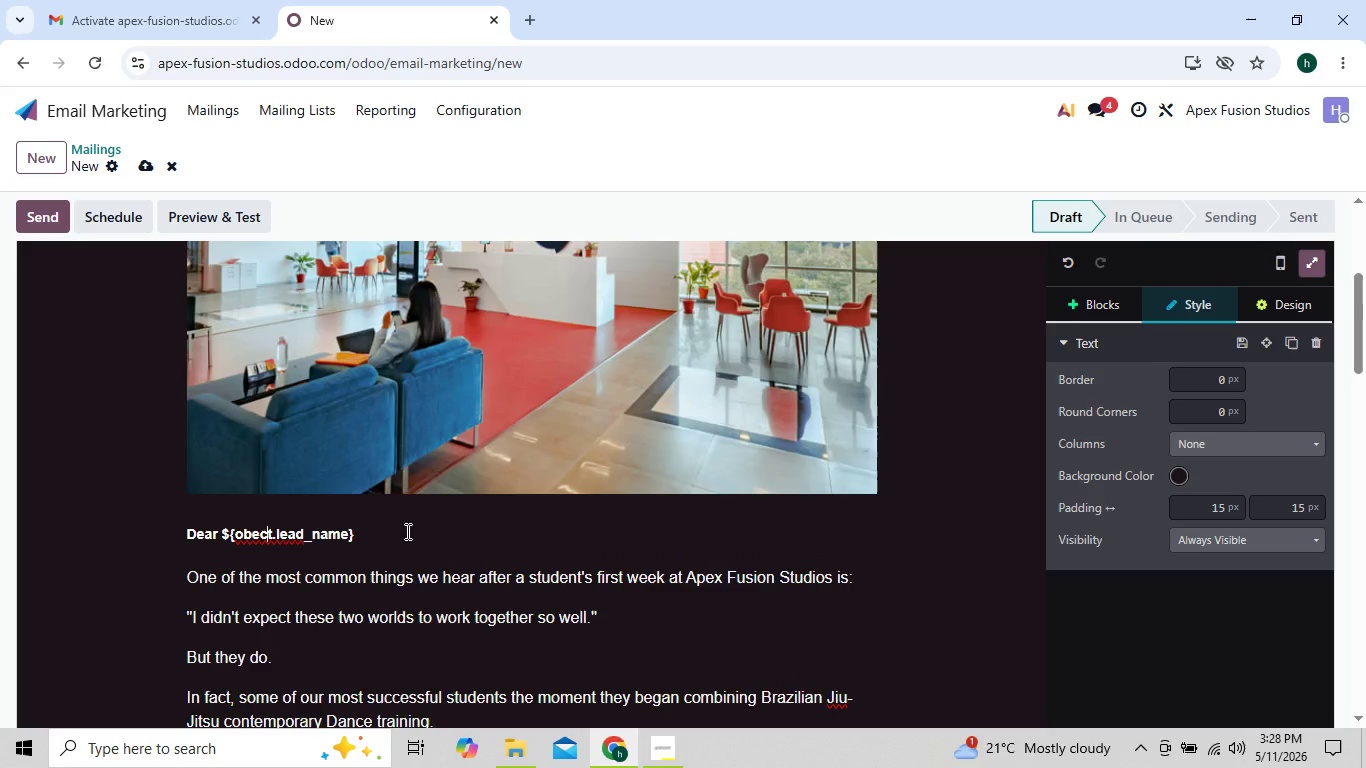 
hold_key(key=ArrowRight, duration=0.67)
 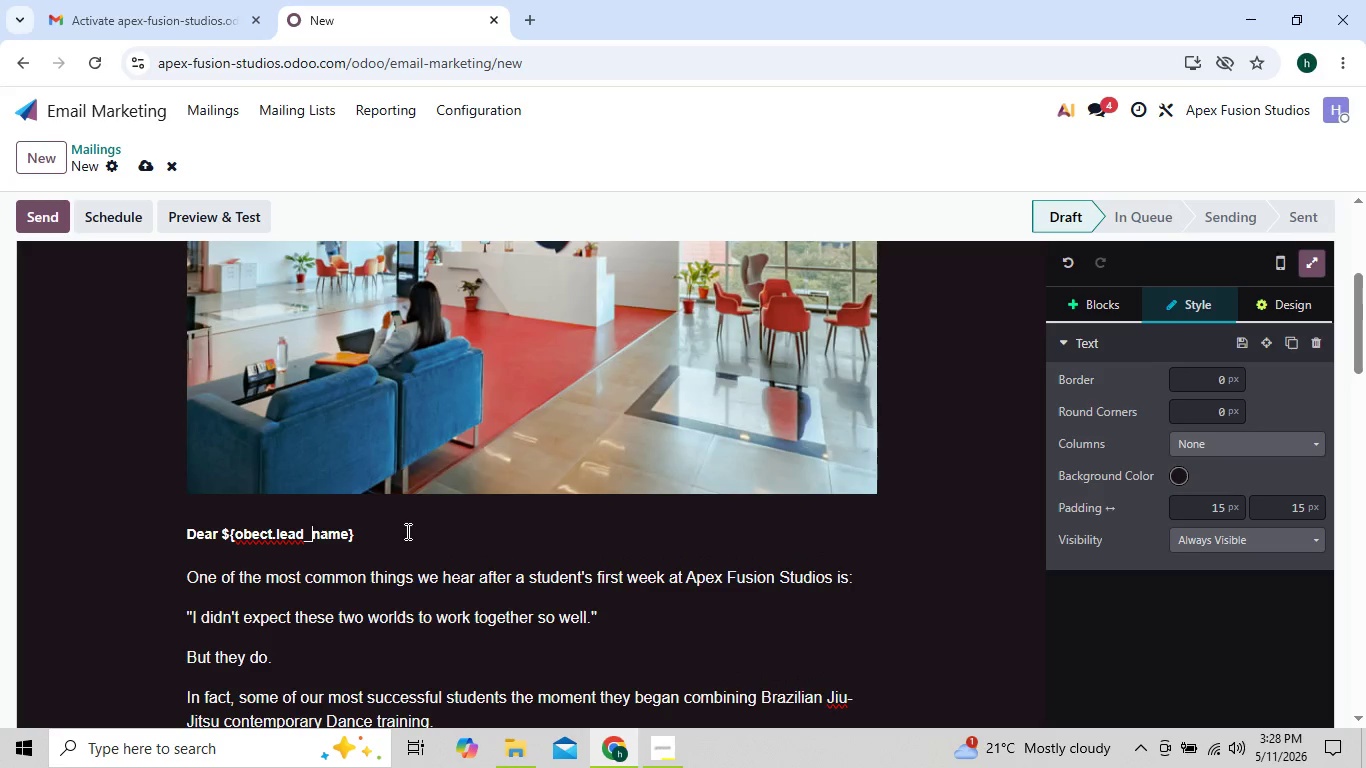 
hold_key(key=ArrowRight, duration=0.64)
 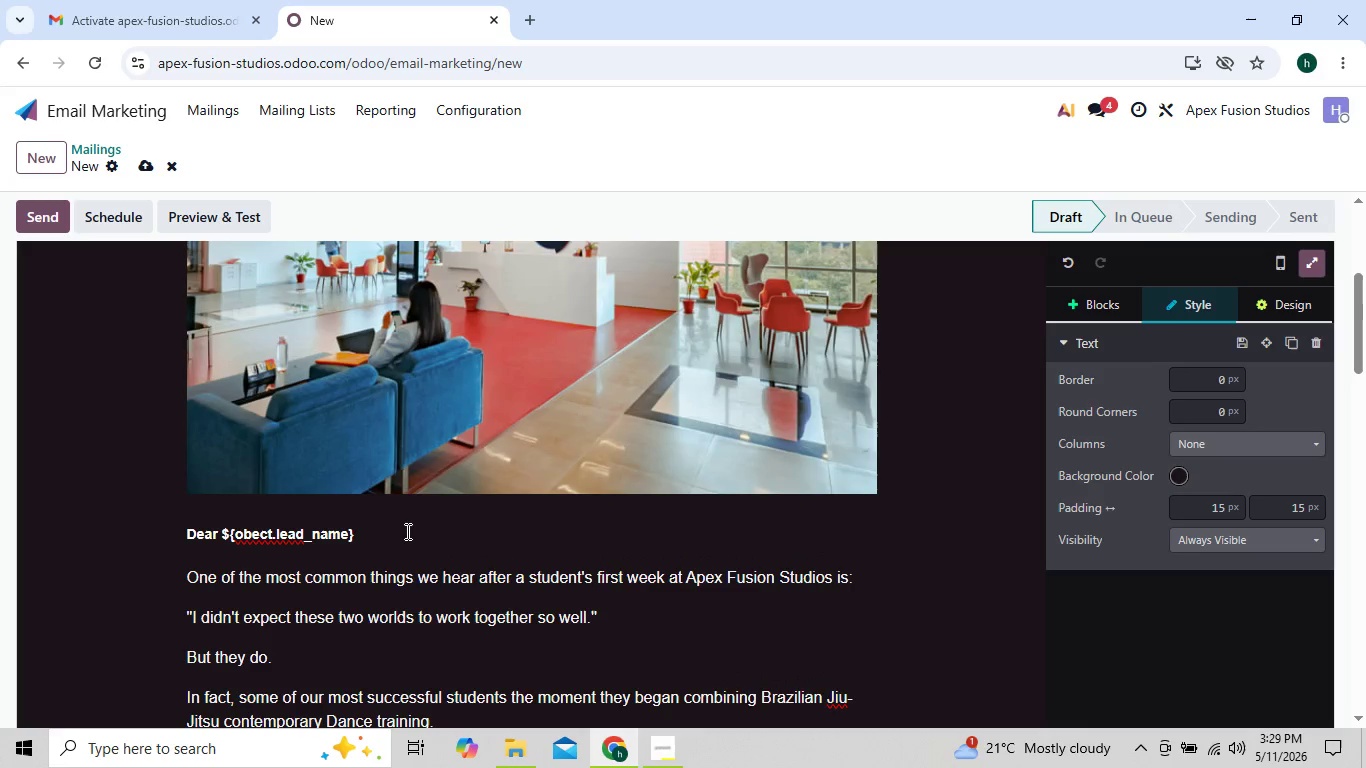 
key(ArrowLeft)
 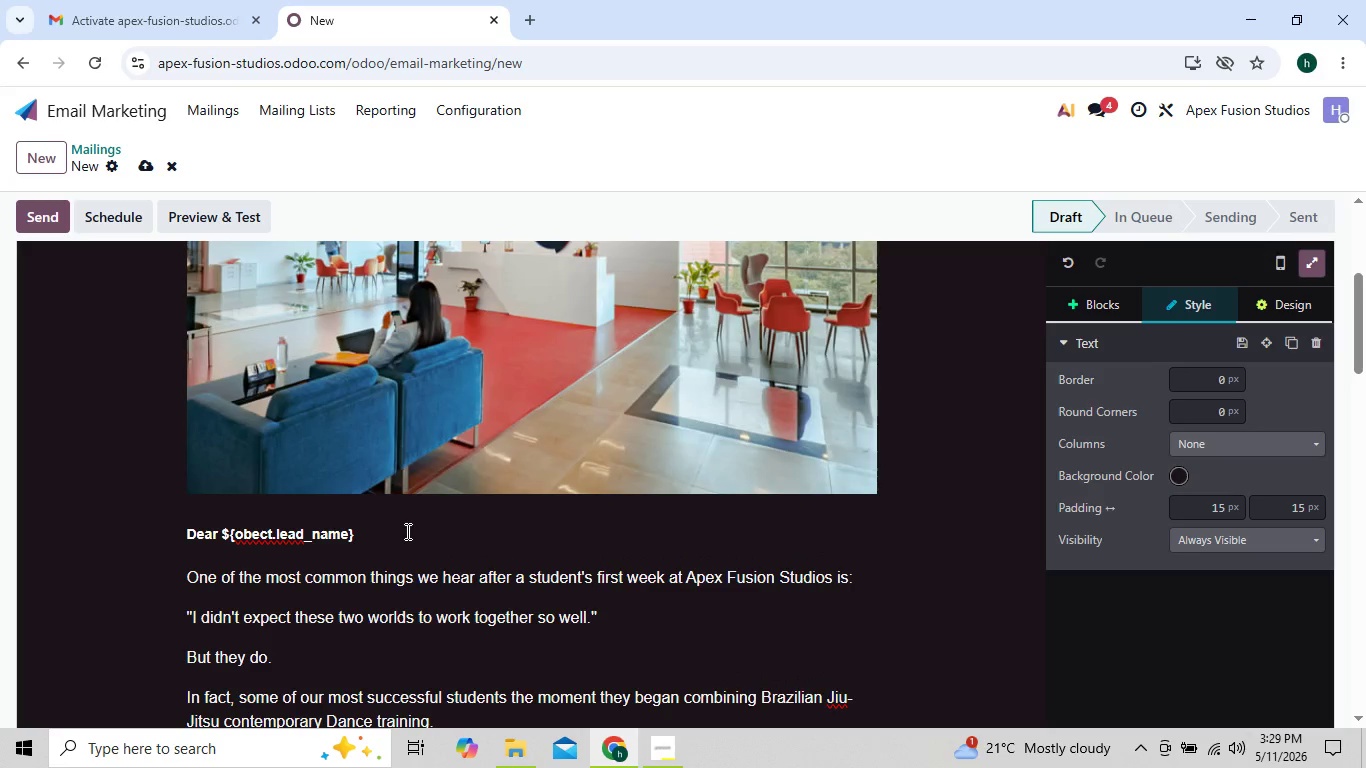 
key(Shift+ShiftRight)
 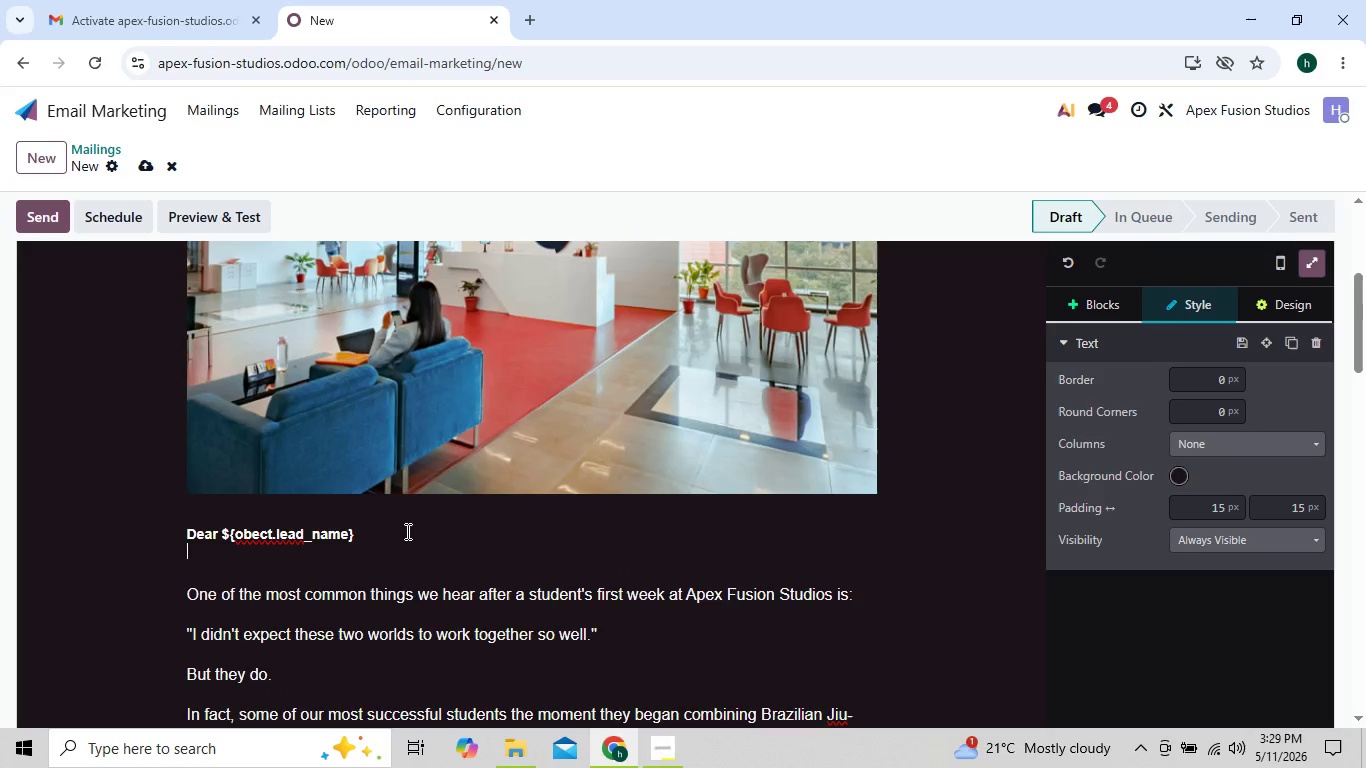 
key(Shift+Enter)
 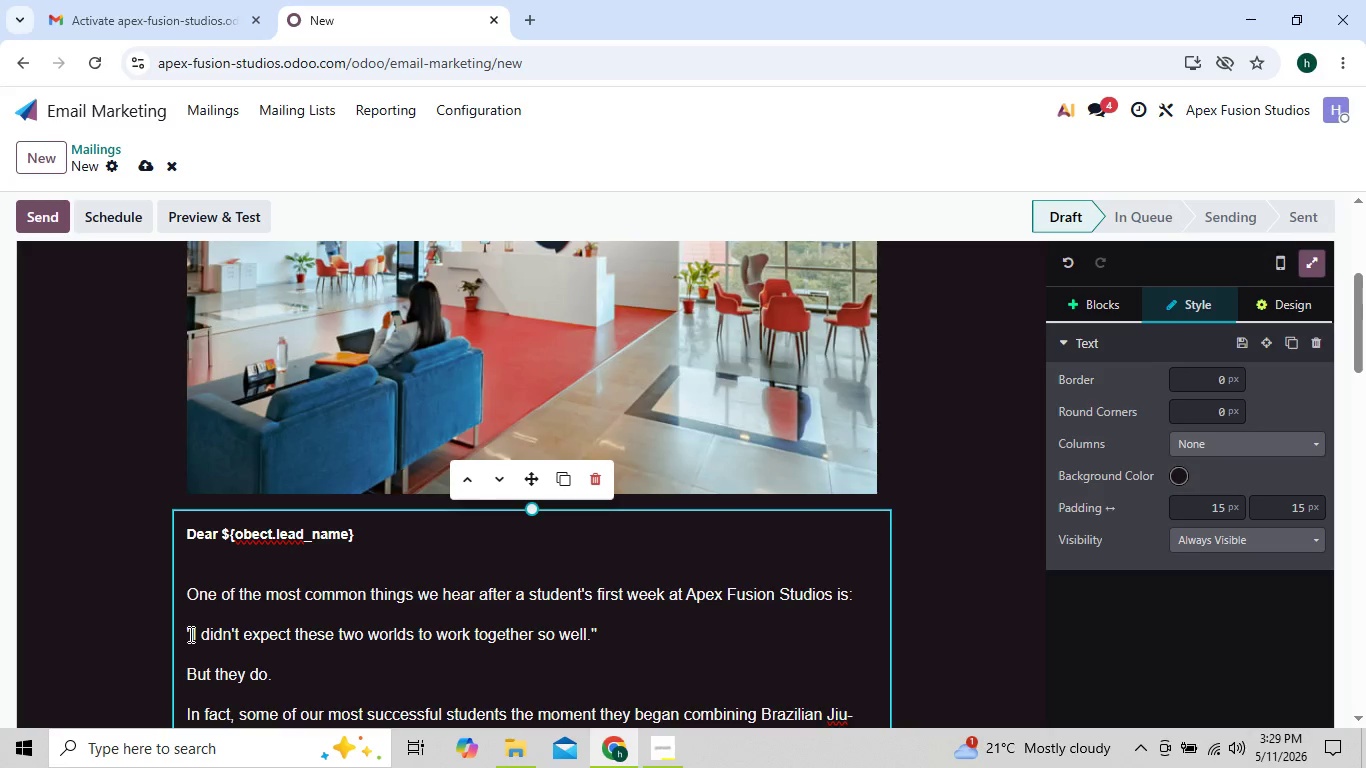 
wait(6.47)
 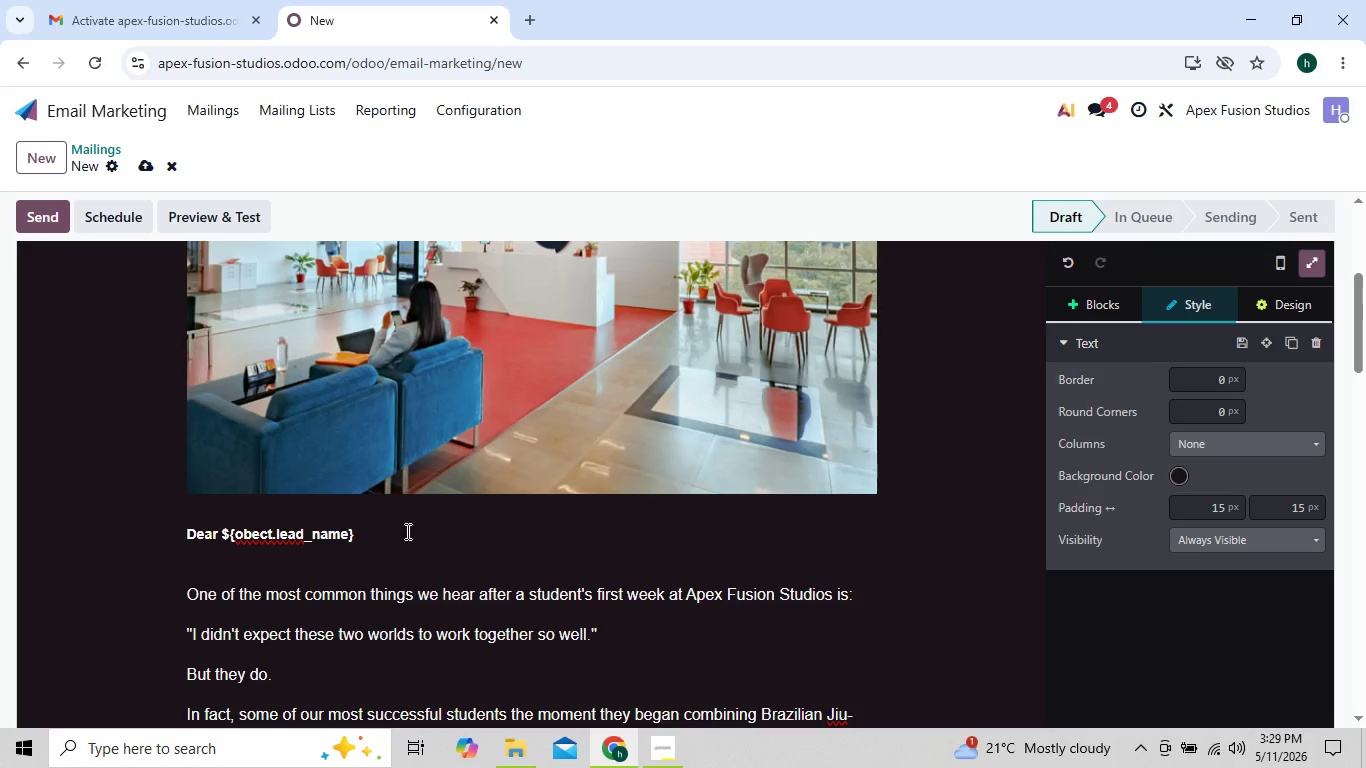 
key(ArrowDown)
 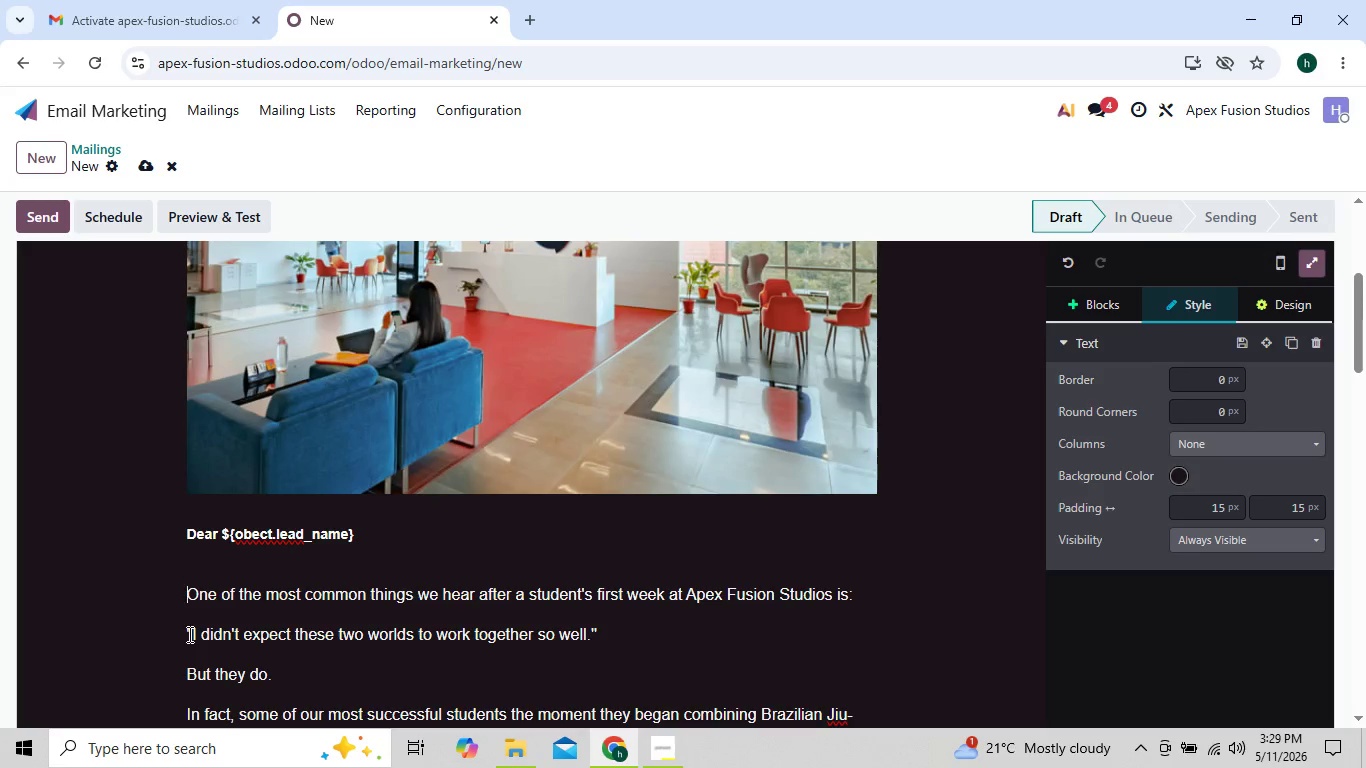 
key(ArrowDown)
 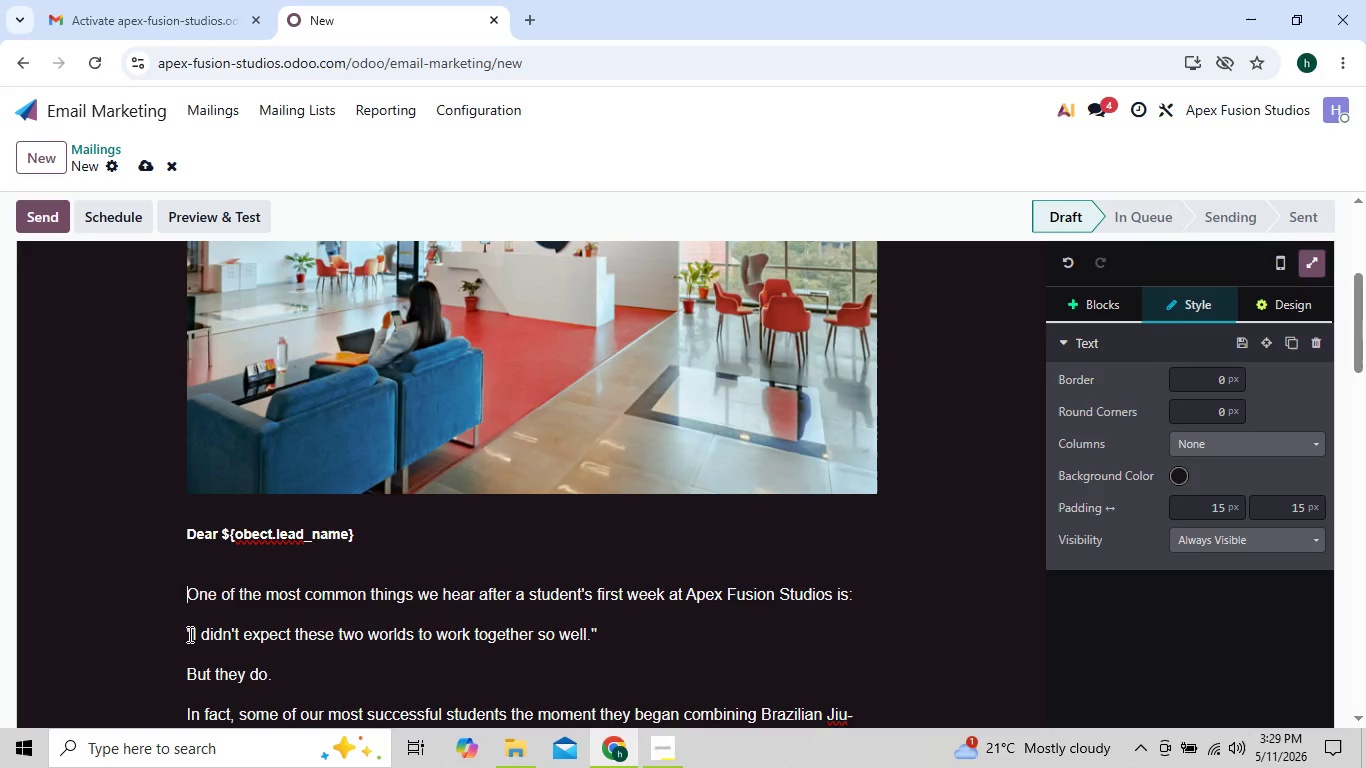 
key(ArrowDown)
 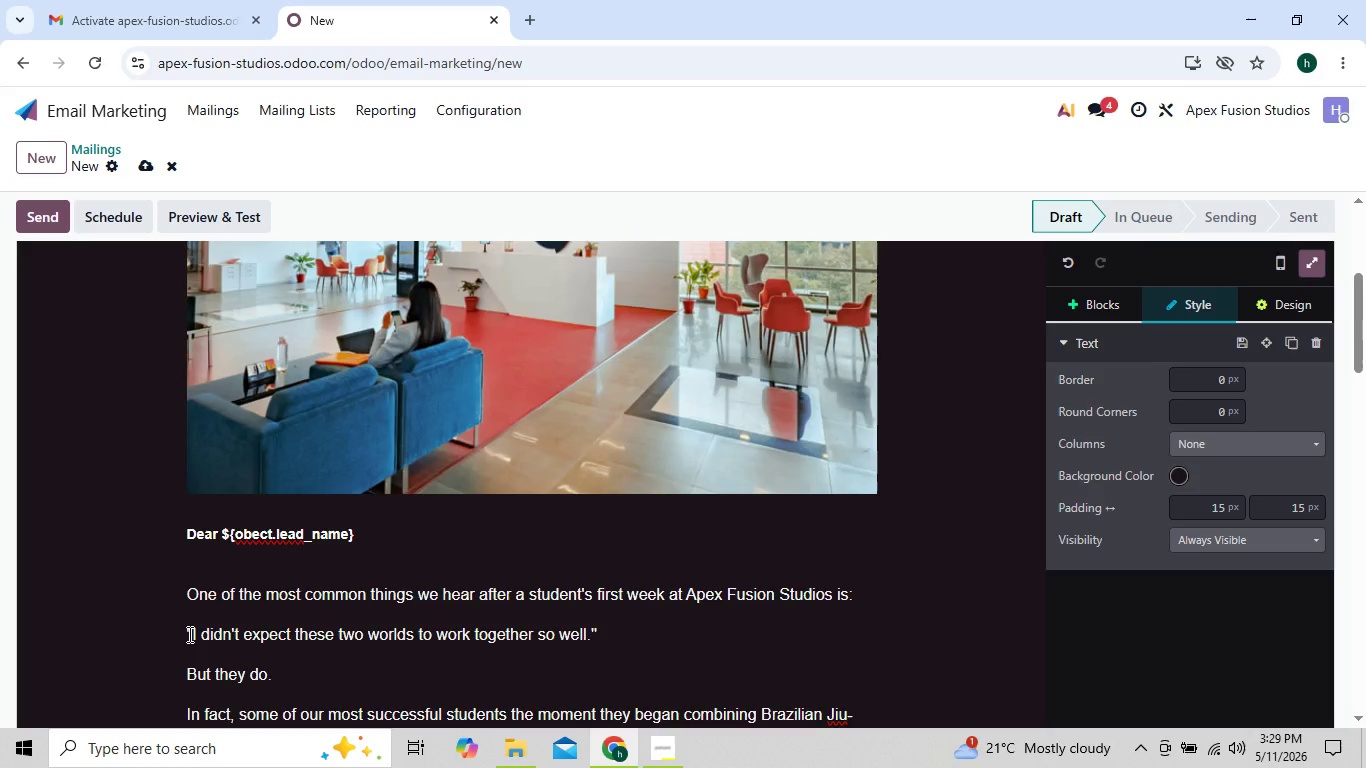 
key(Enter)
 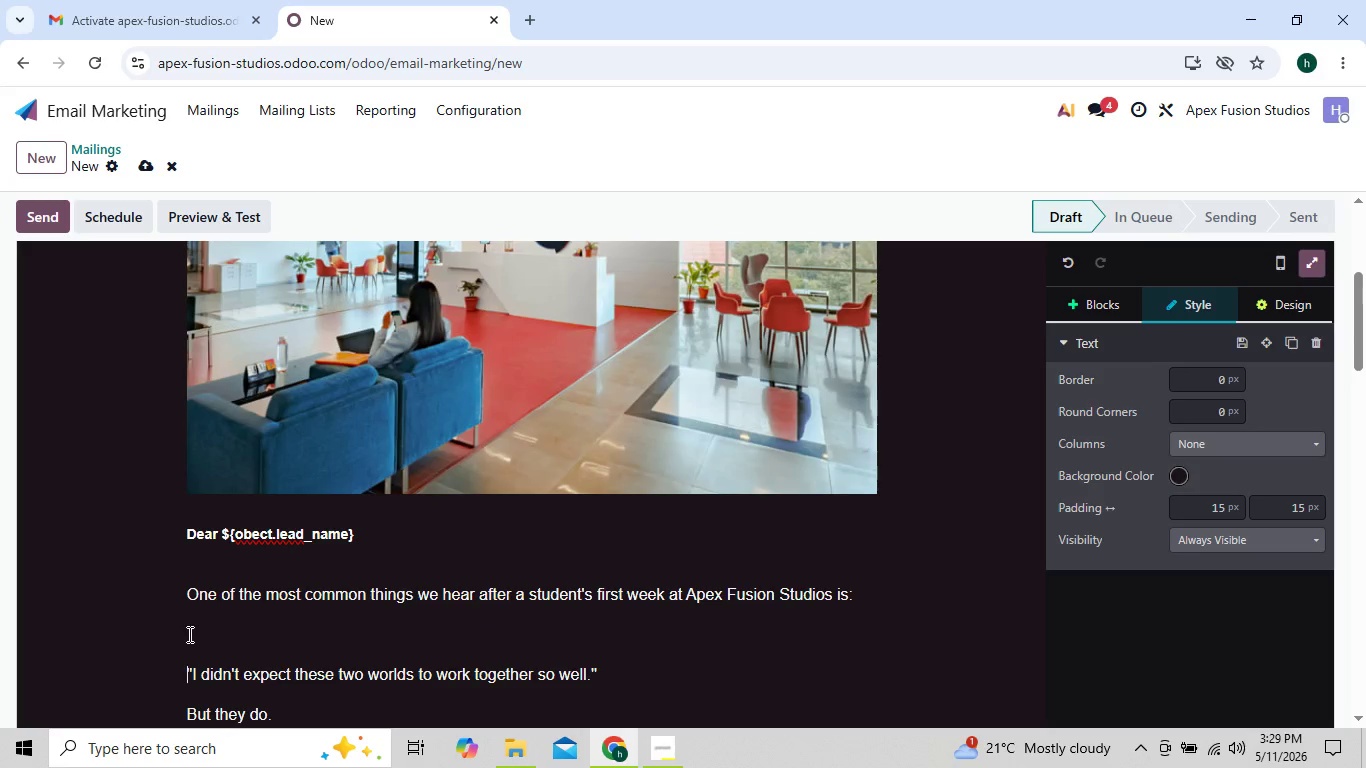 
key(Backspace)
 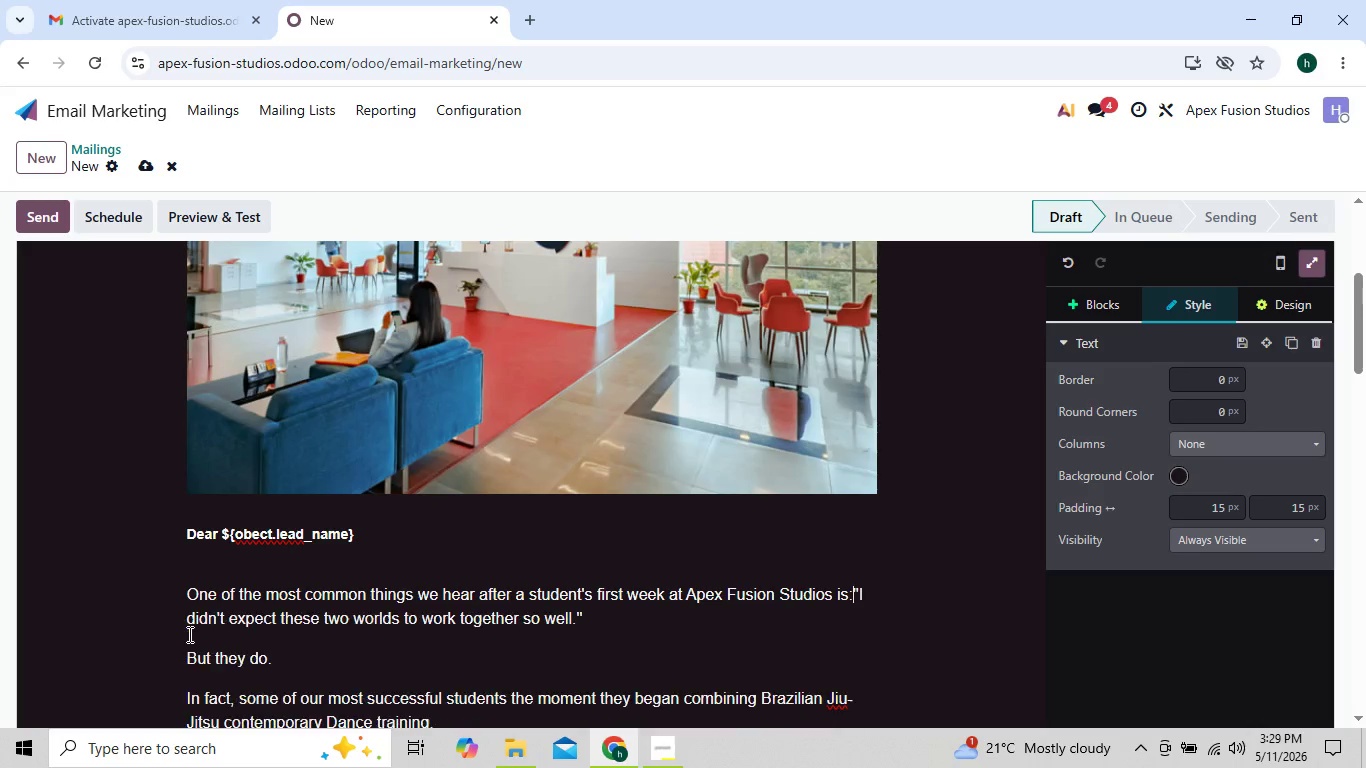 
key(Backspace)
 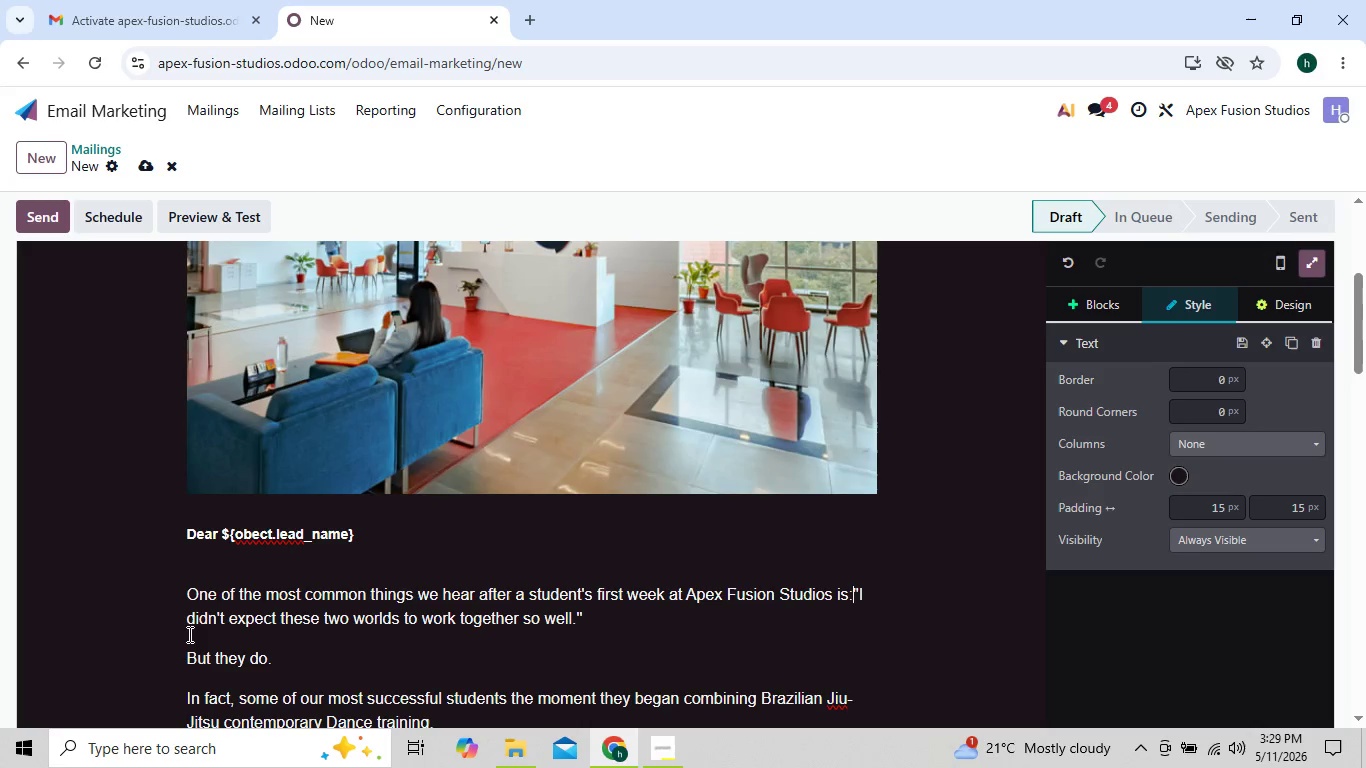 
key(Shift+ShiftRight)
 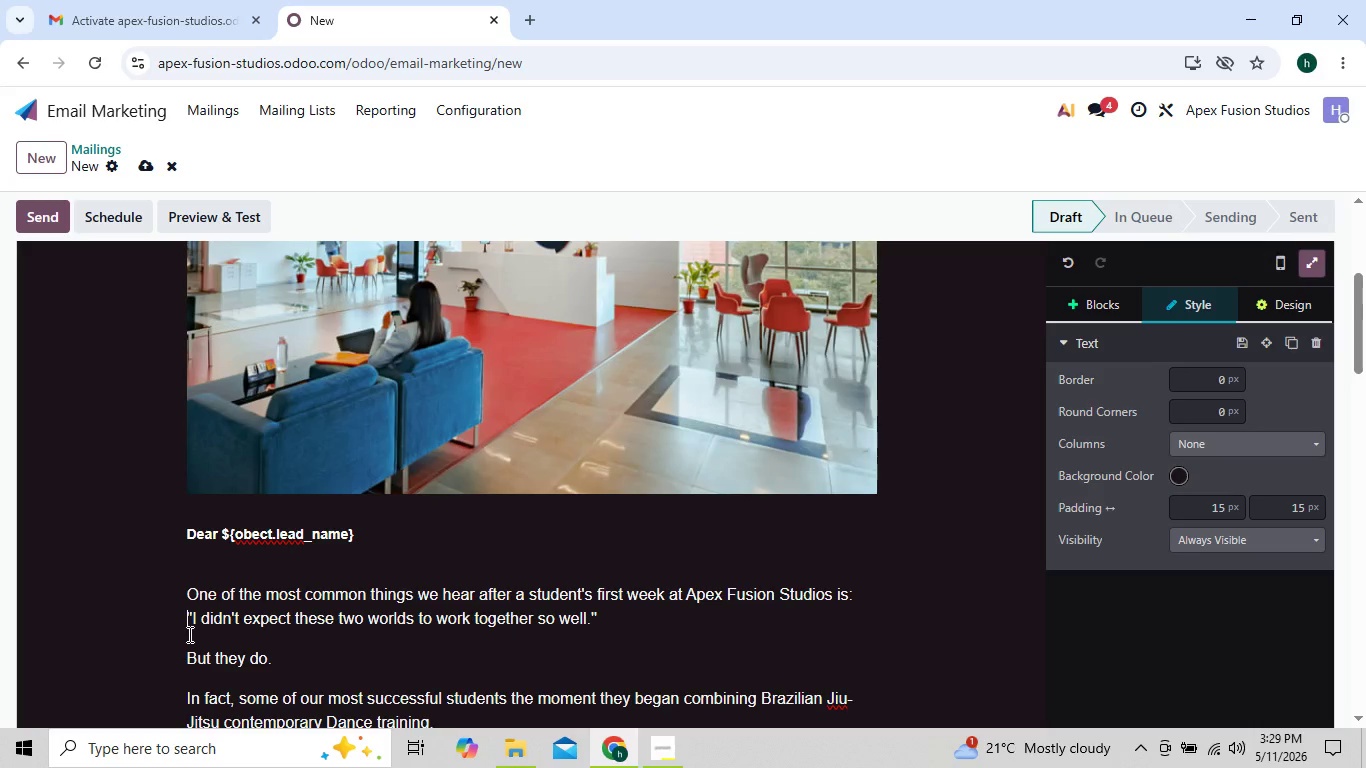 
key(Shift+Enter)
 